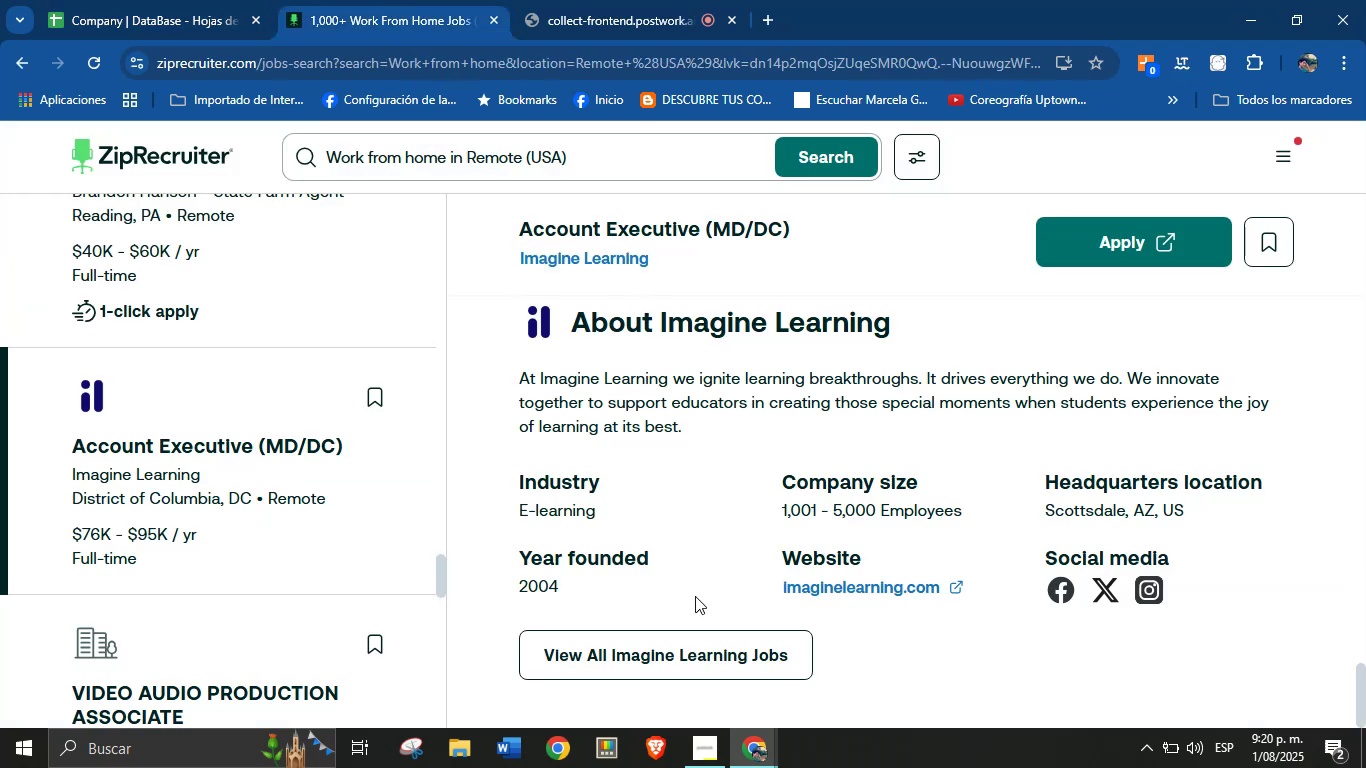 
right_click([794, 583])
 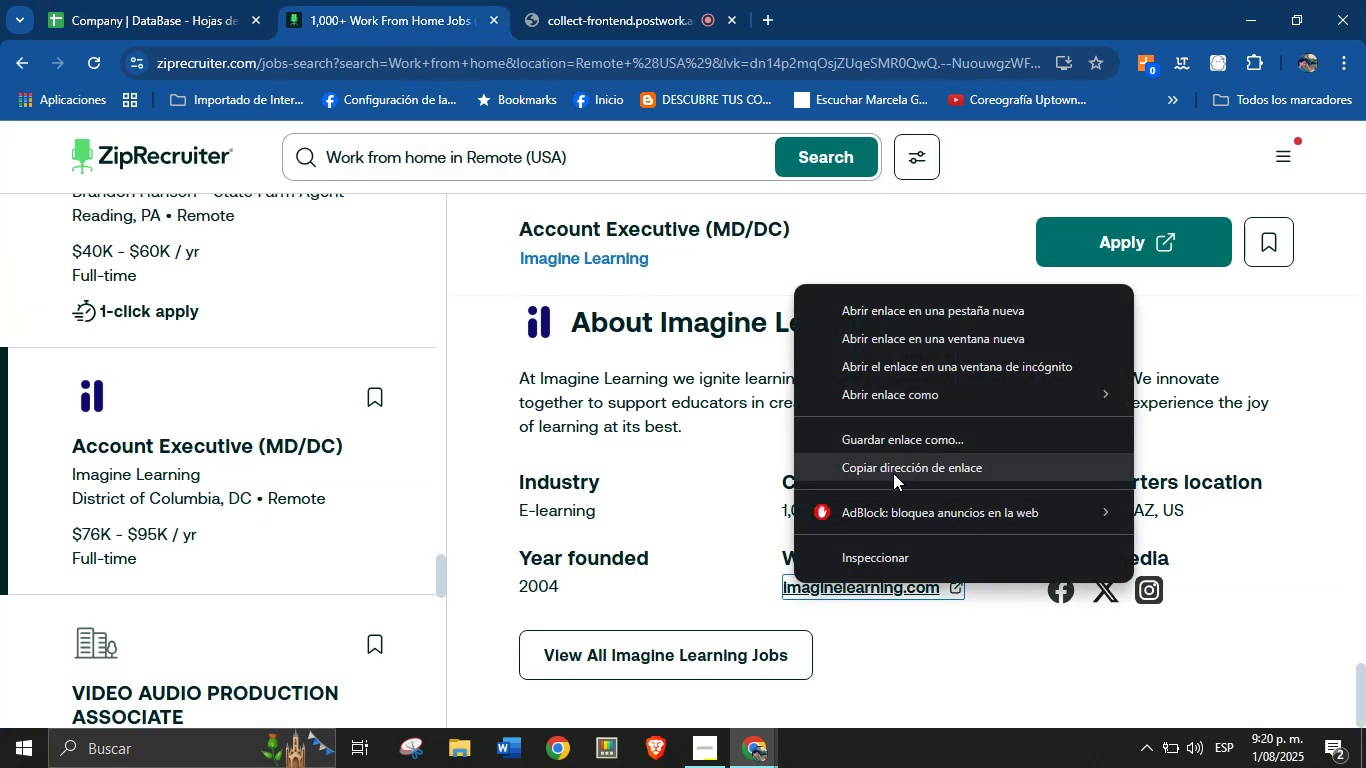 
left_click([893, 474])
 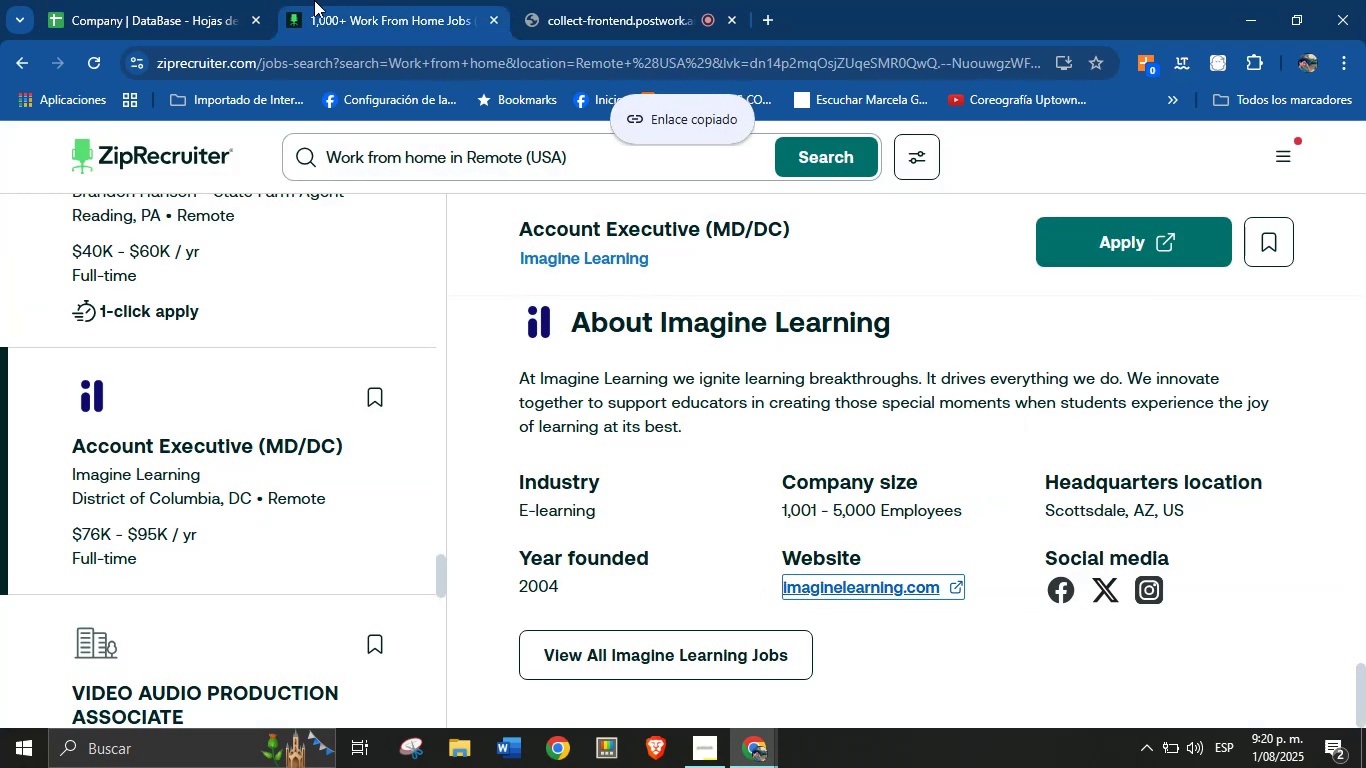 
left_click([255, 0])
 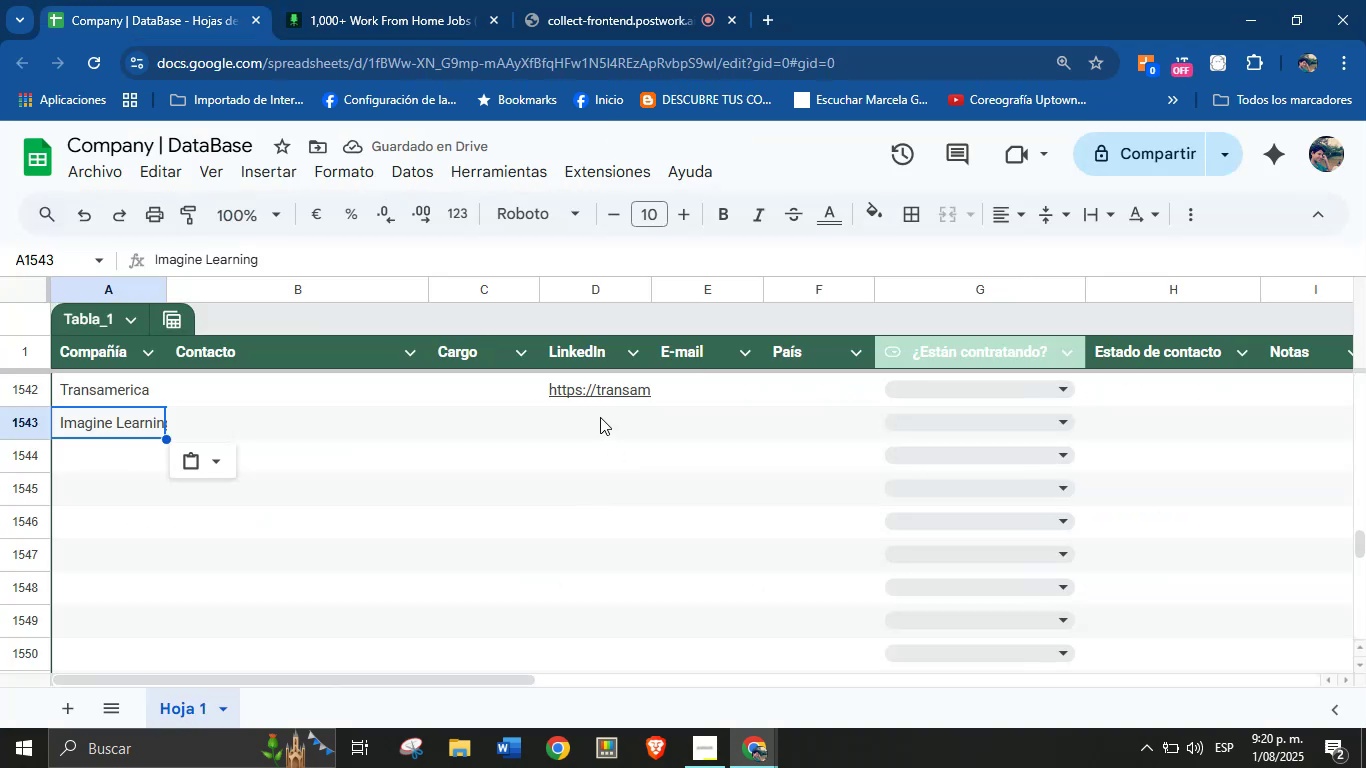 
key(Control+V)
 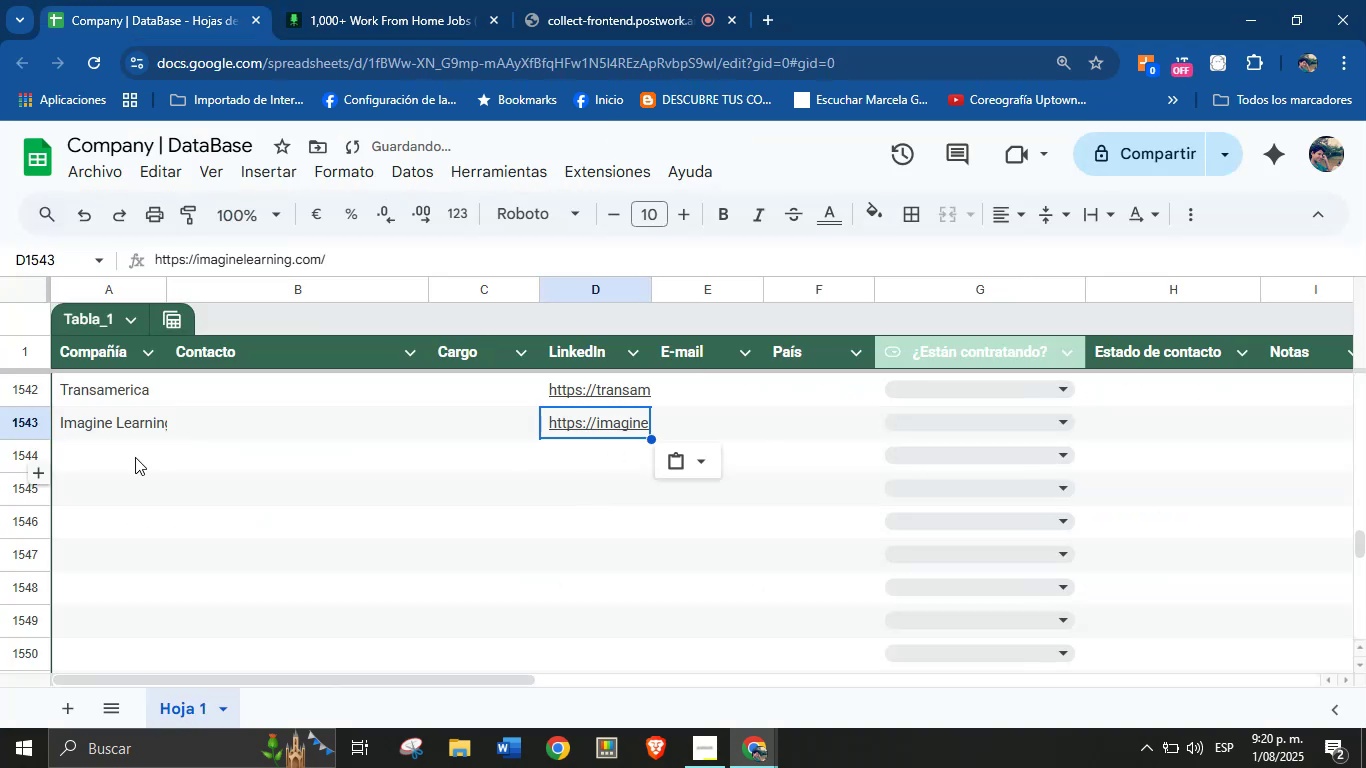 
left_click([100, 446])
 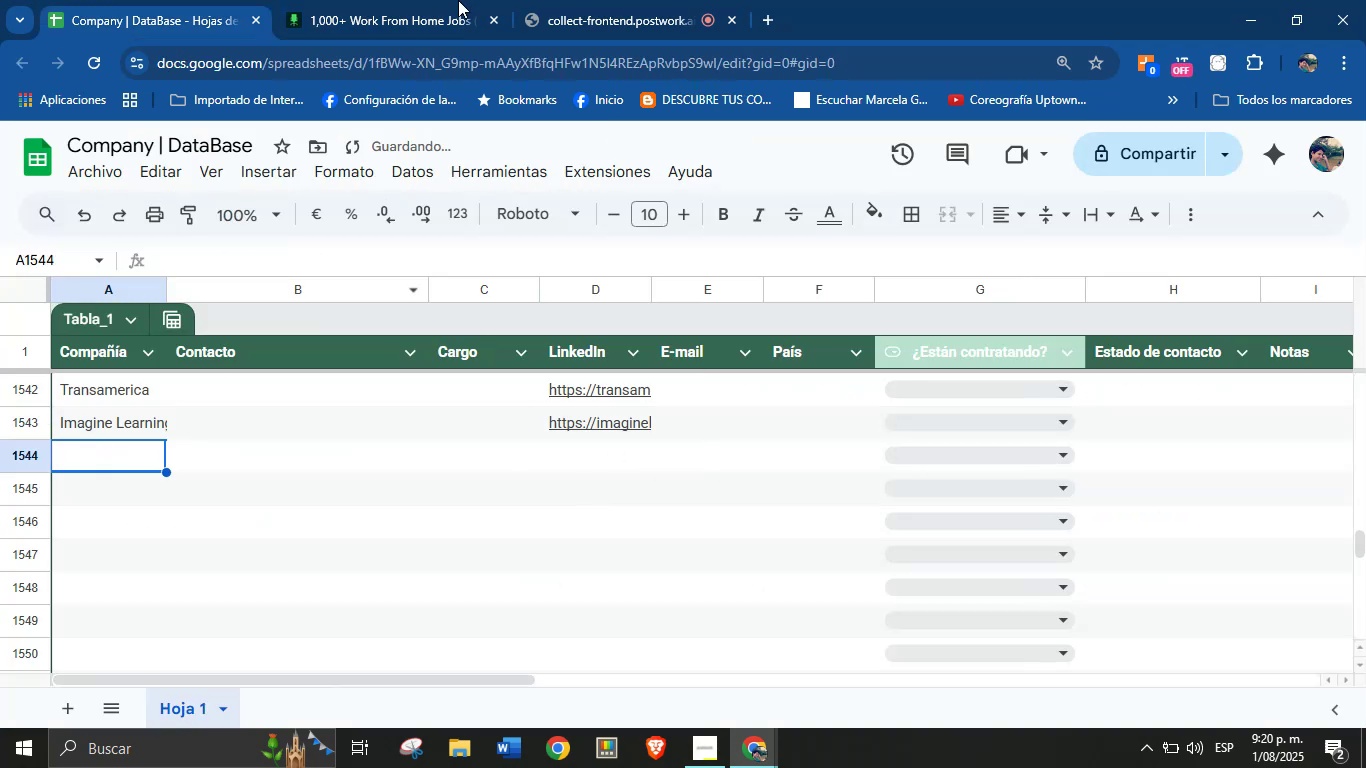 
left_click([491, 0])
 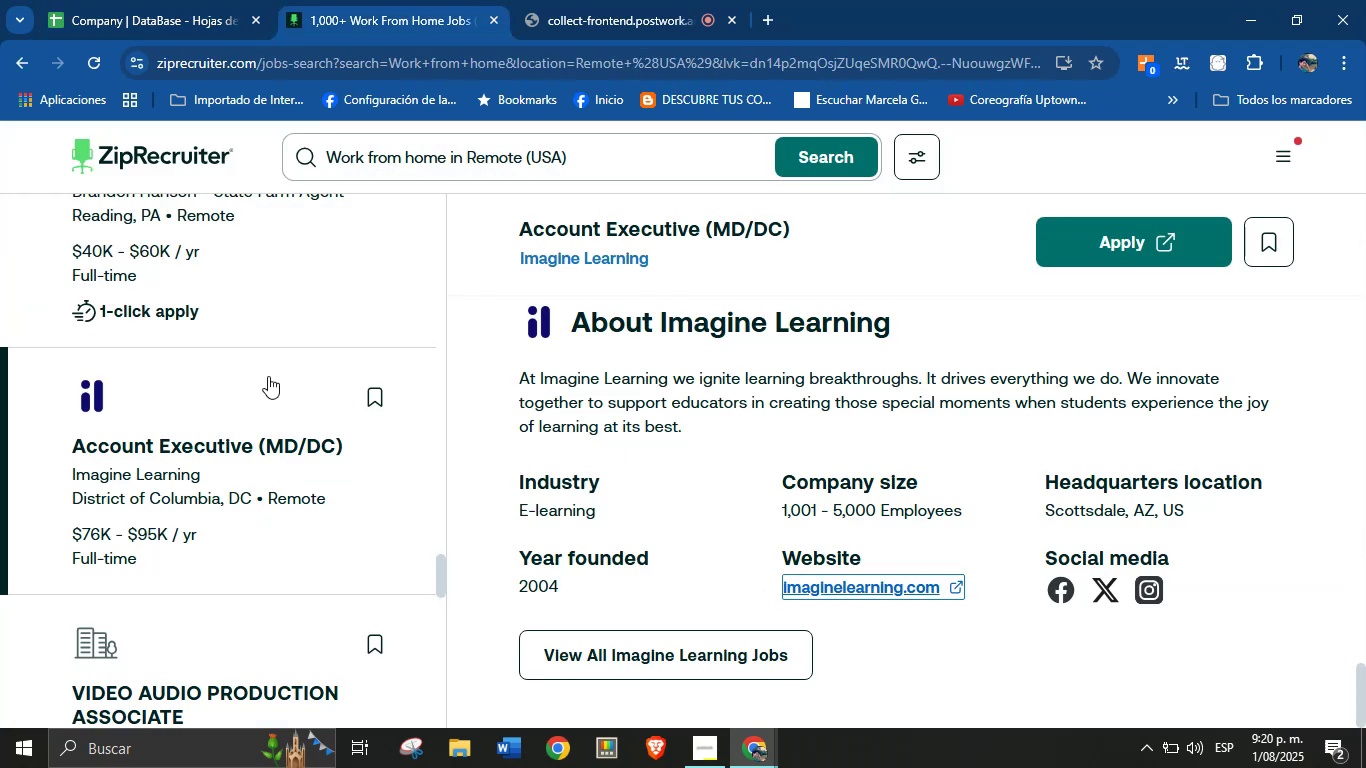 
scroll: coordinate [147, 591], scroll_direction: down, amount: 2.0
 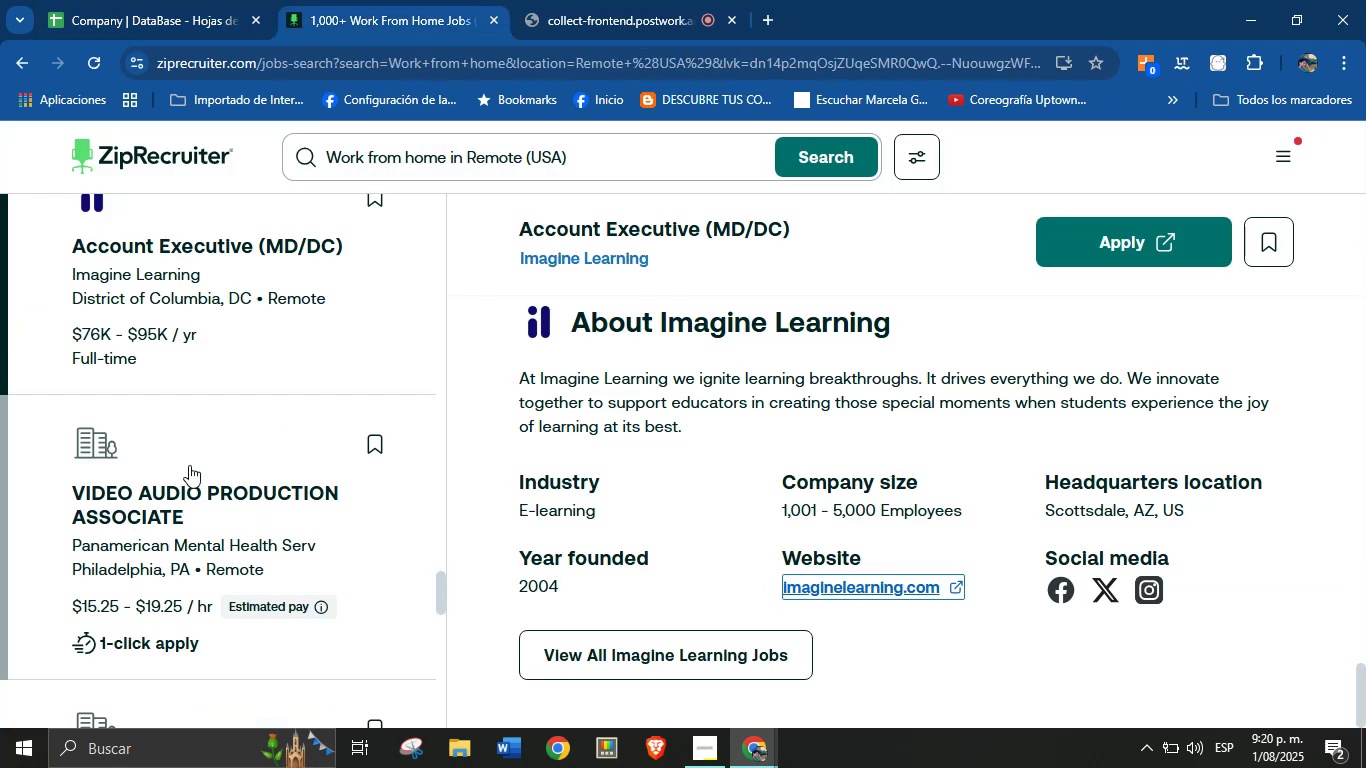 
left_click([183, 444])
 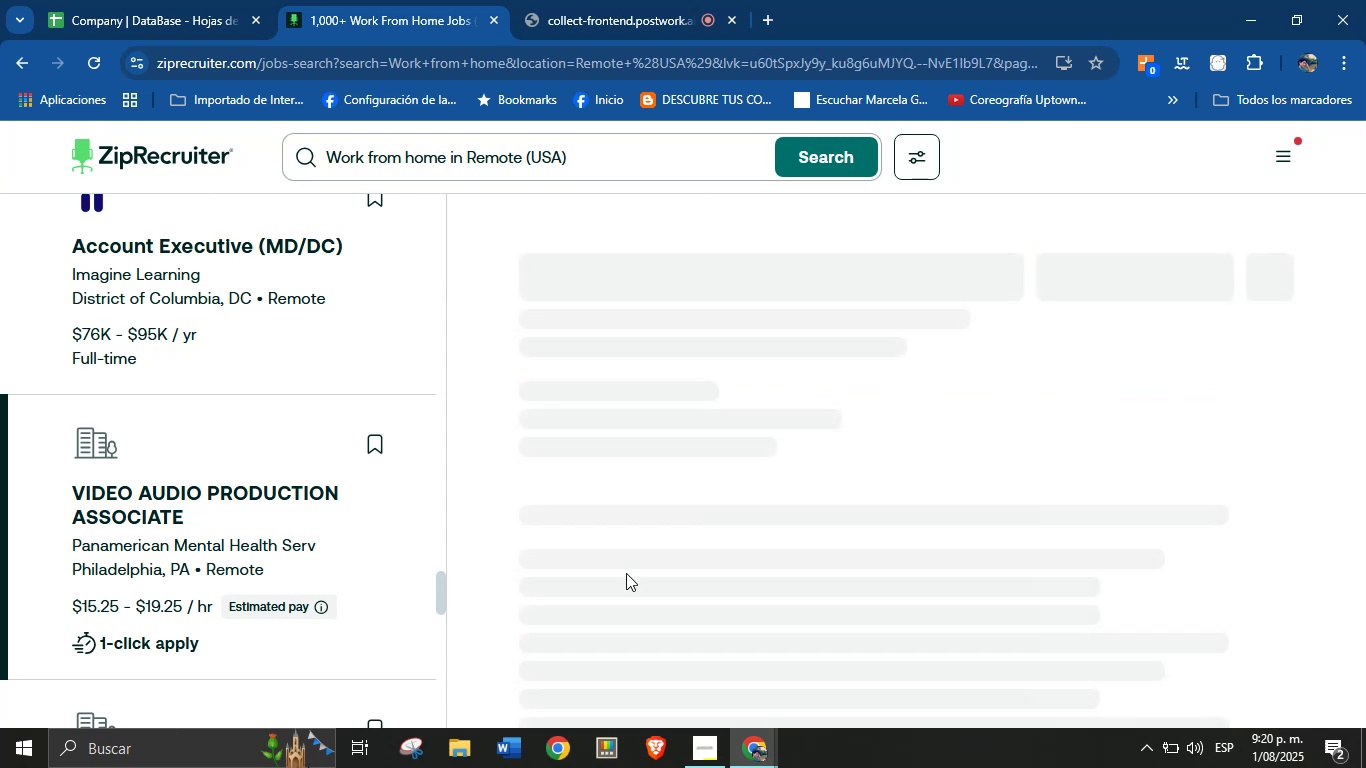 
scroll: coordinate [165, 525], scroll_direction: down, amount: 34.0
 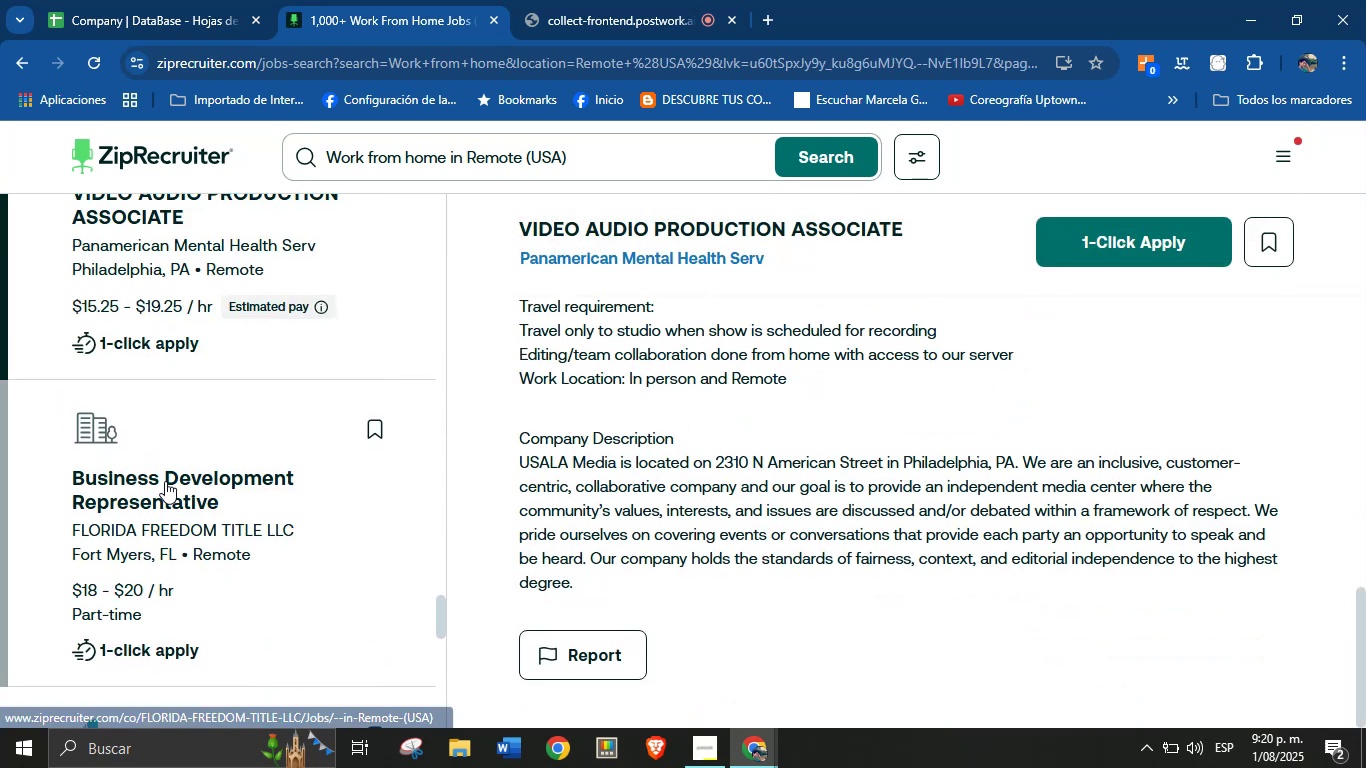 
left_click([167, 412])
 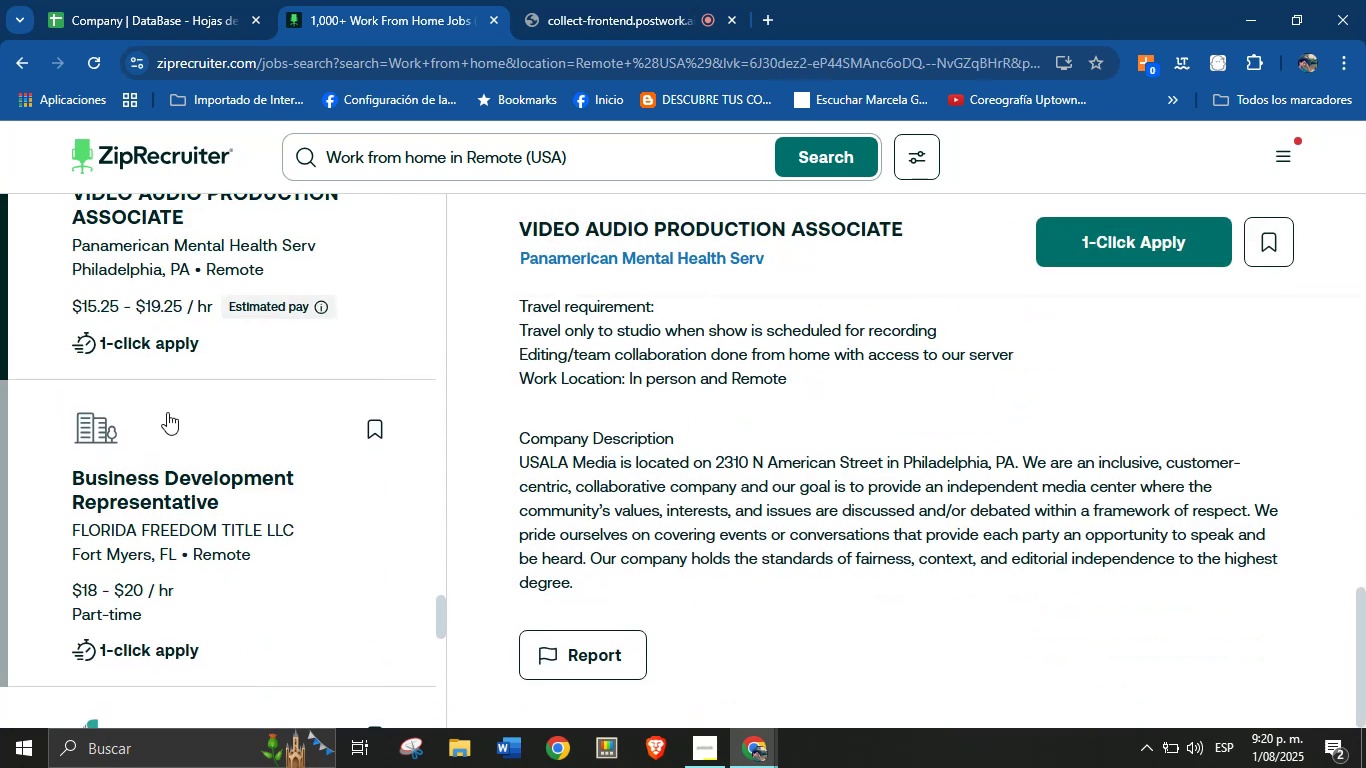 
scroll: coordinate [713, 509], scroll_direction: down, amount: 78.0
 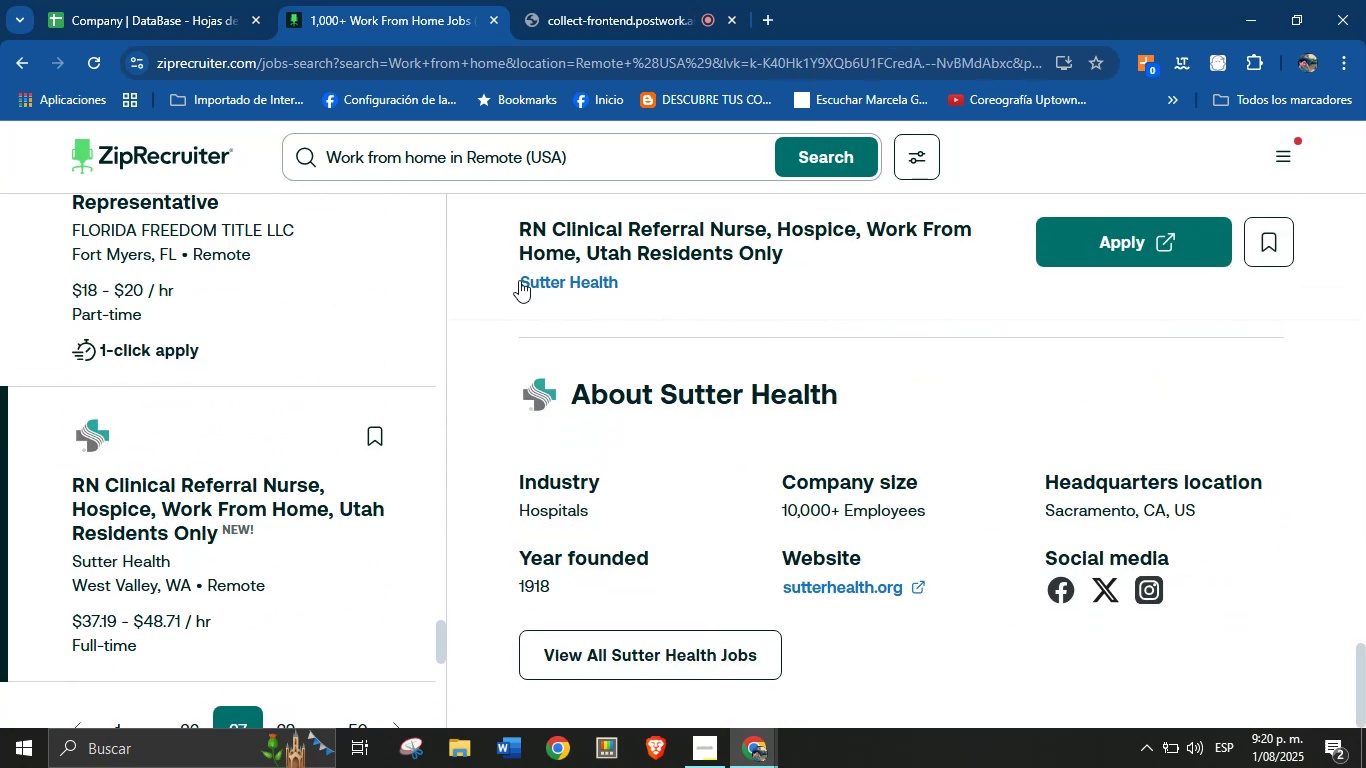 
left_click_drag(start_coordinate=[501, 291], to_coordinate=[622, 278])
 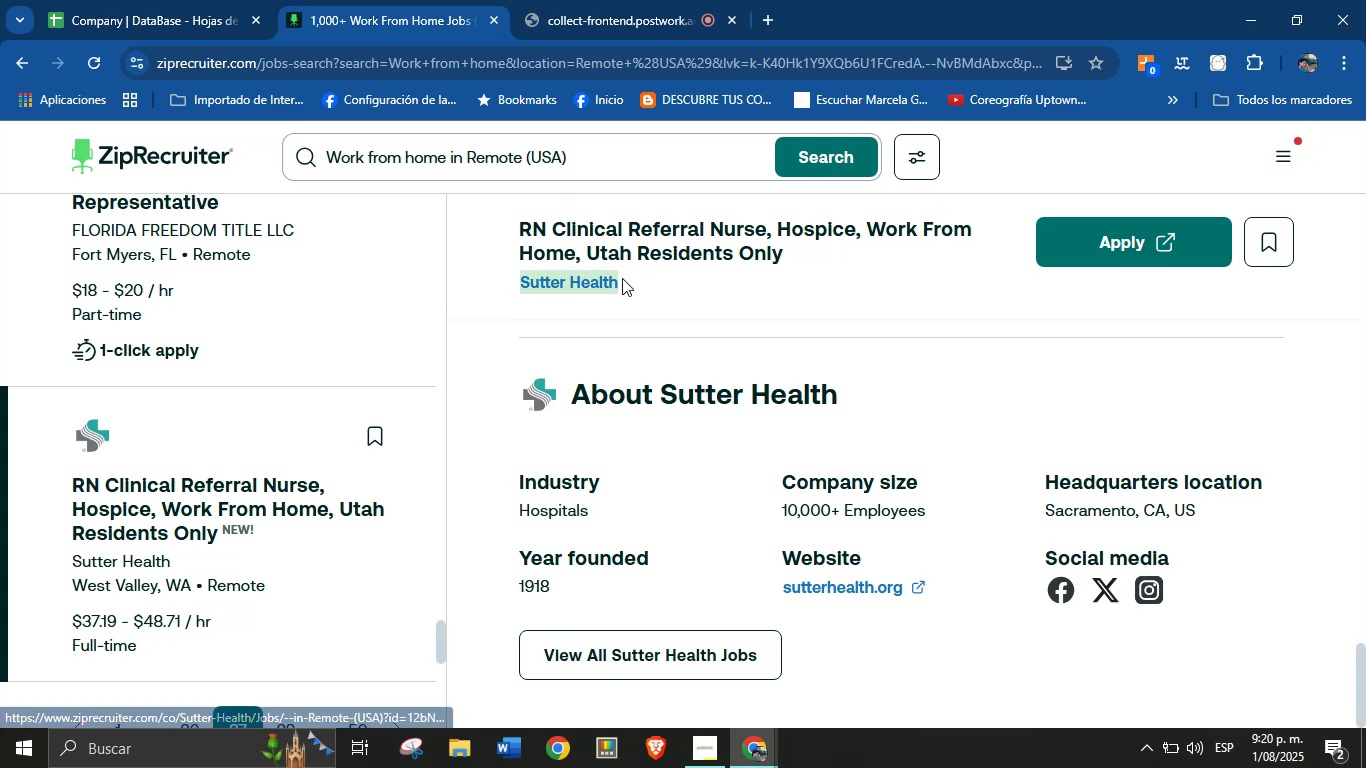 
key(Control+C)
 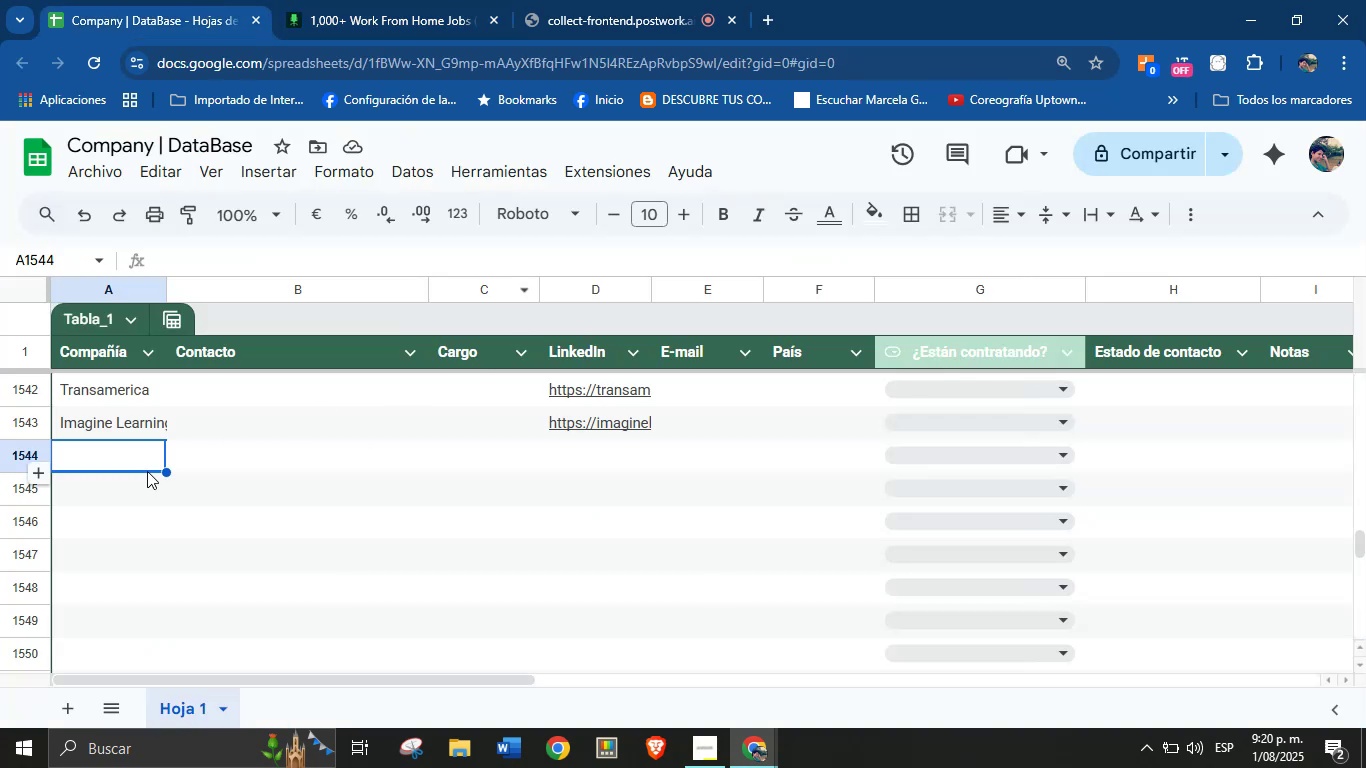 
key(Control+V)
 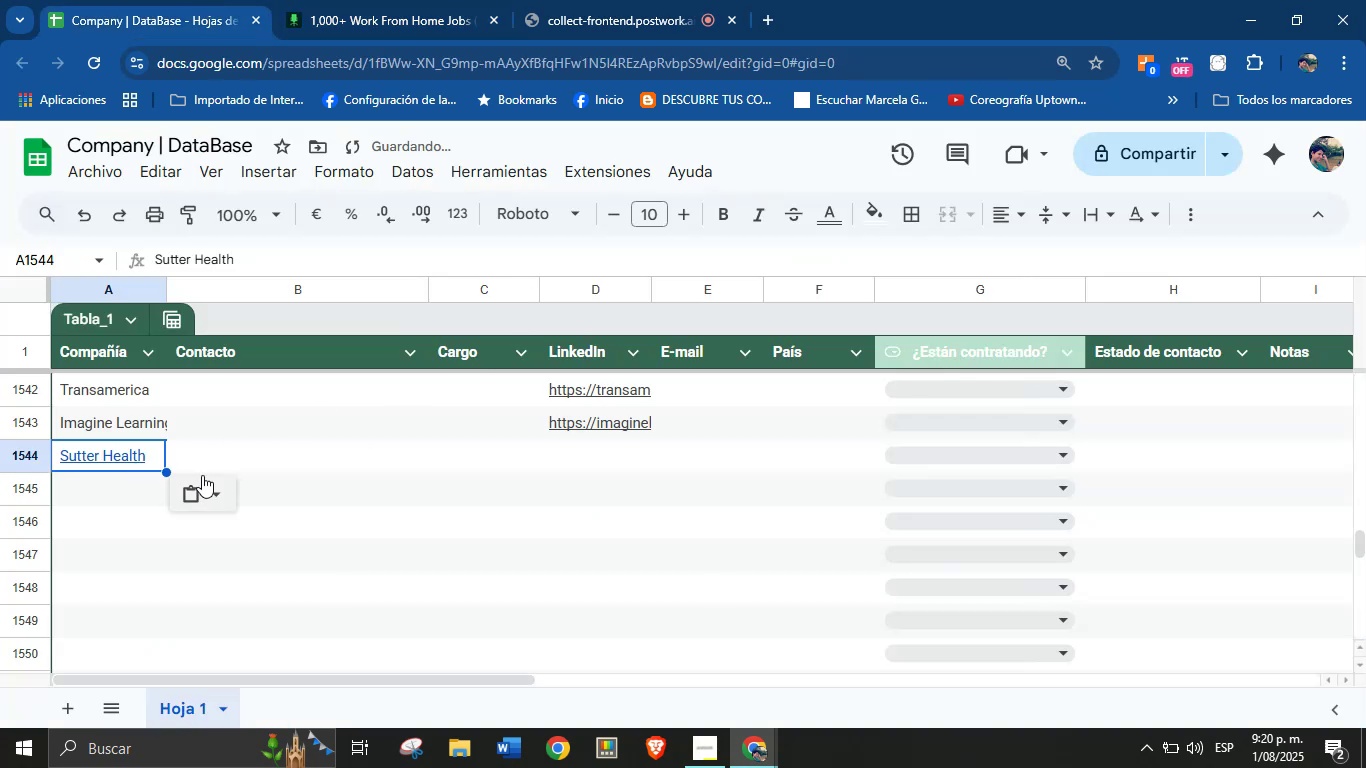 
left_click([210, 493])
 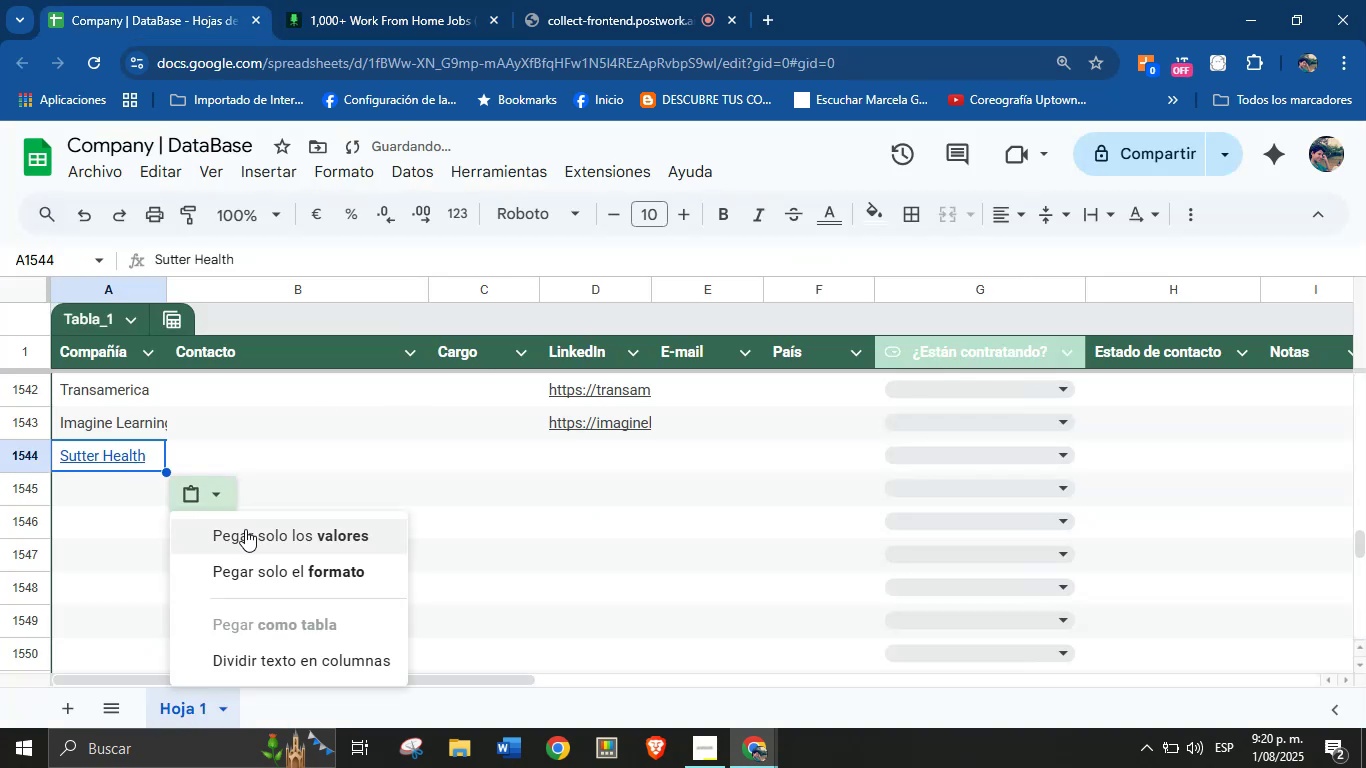 
left_click([252, 538])
 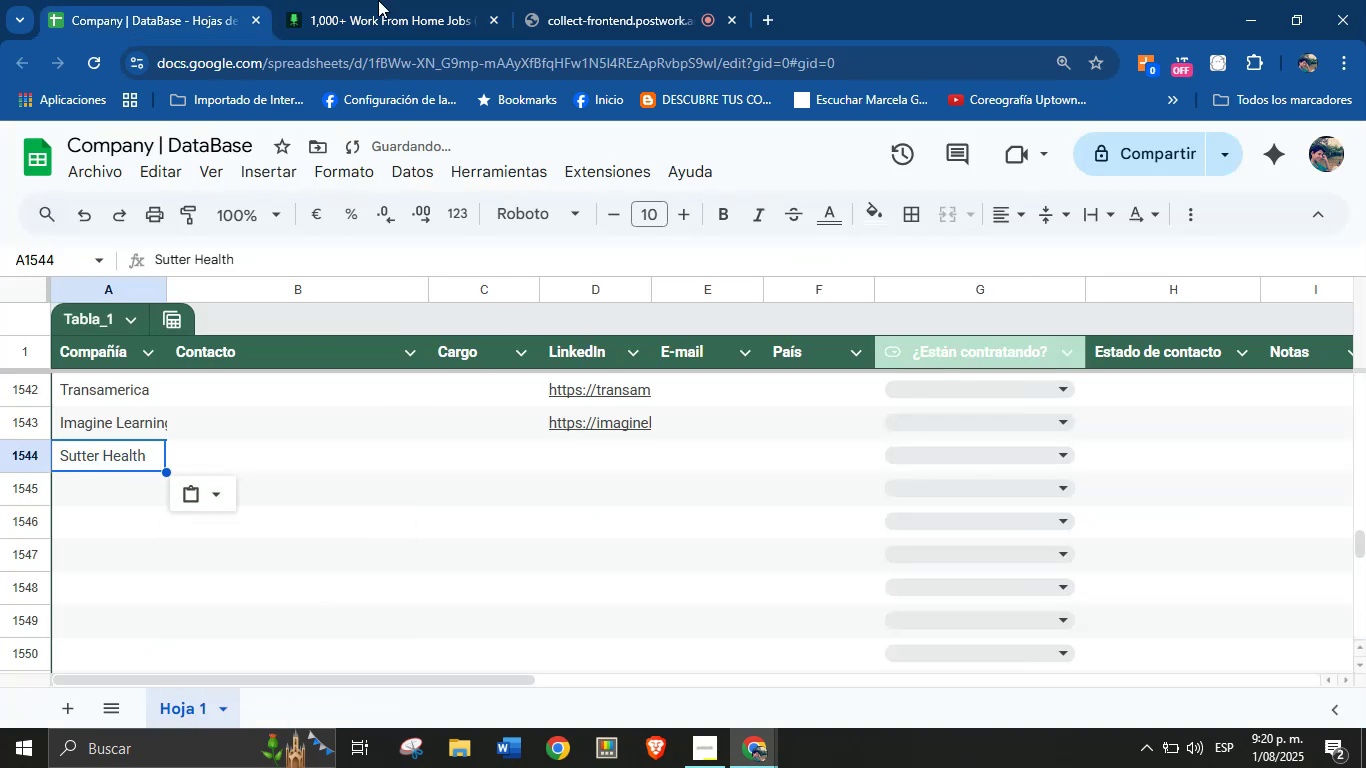 
left_click([381, 0])
 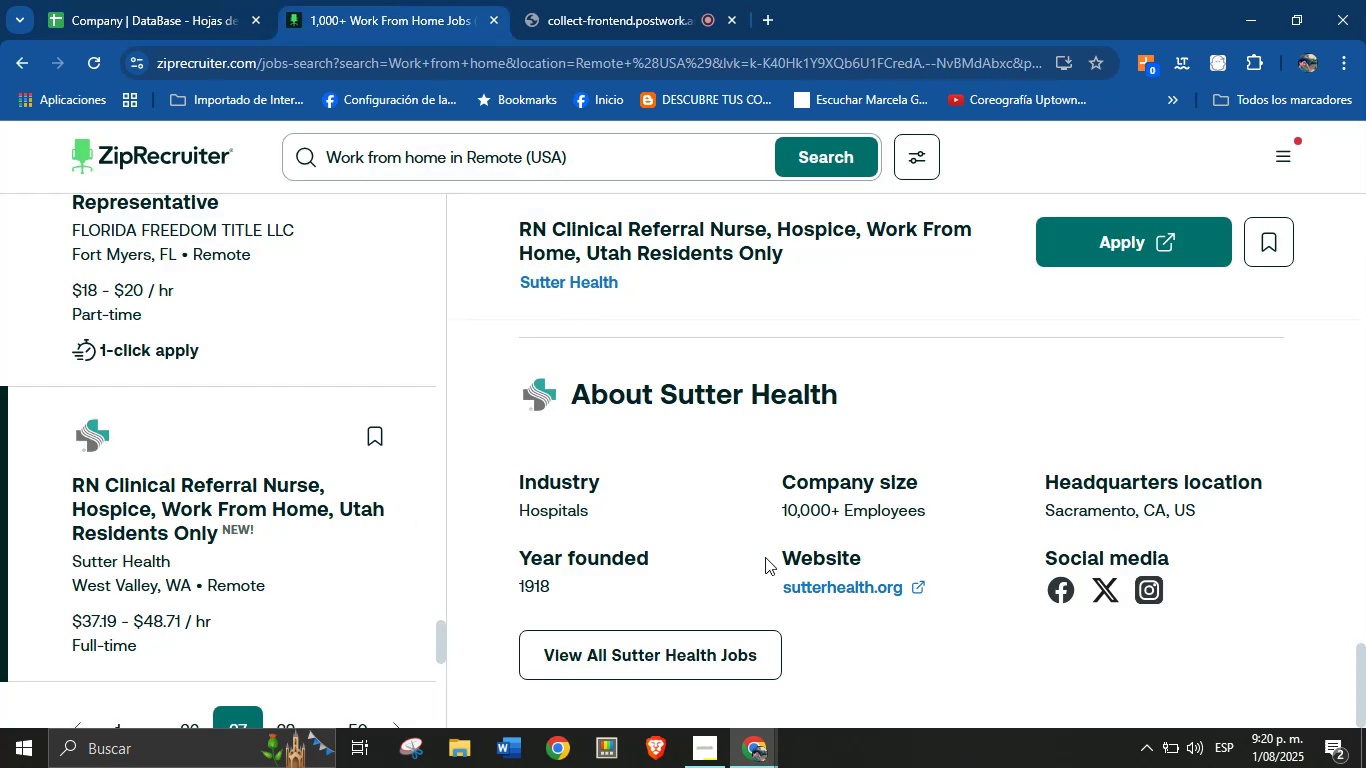 
right_click([820, 594])
 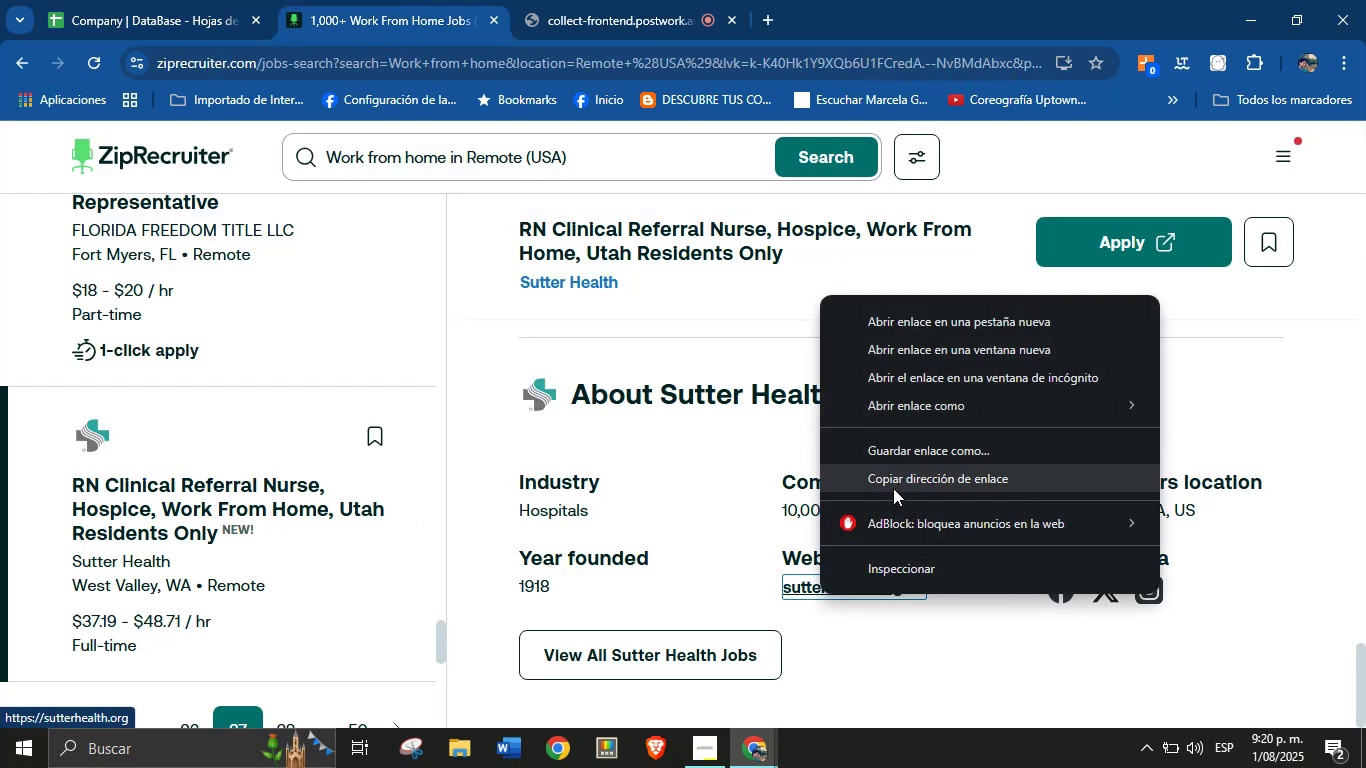 
left_click([893, 489])
 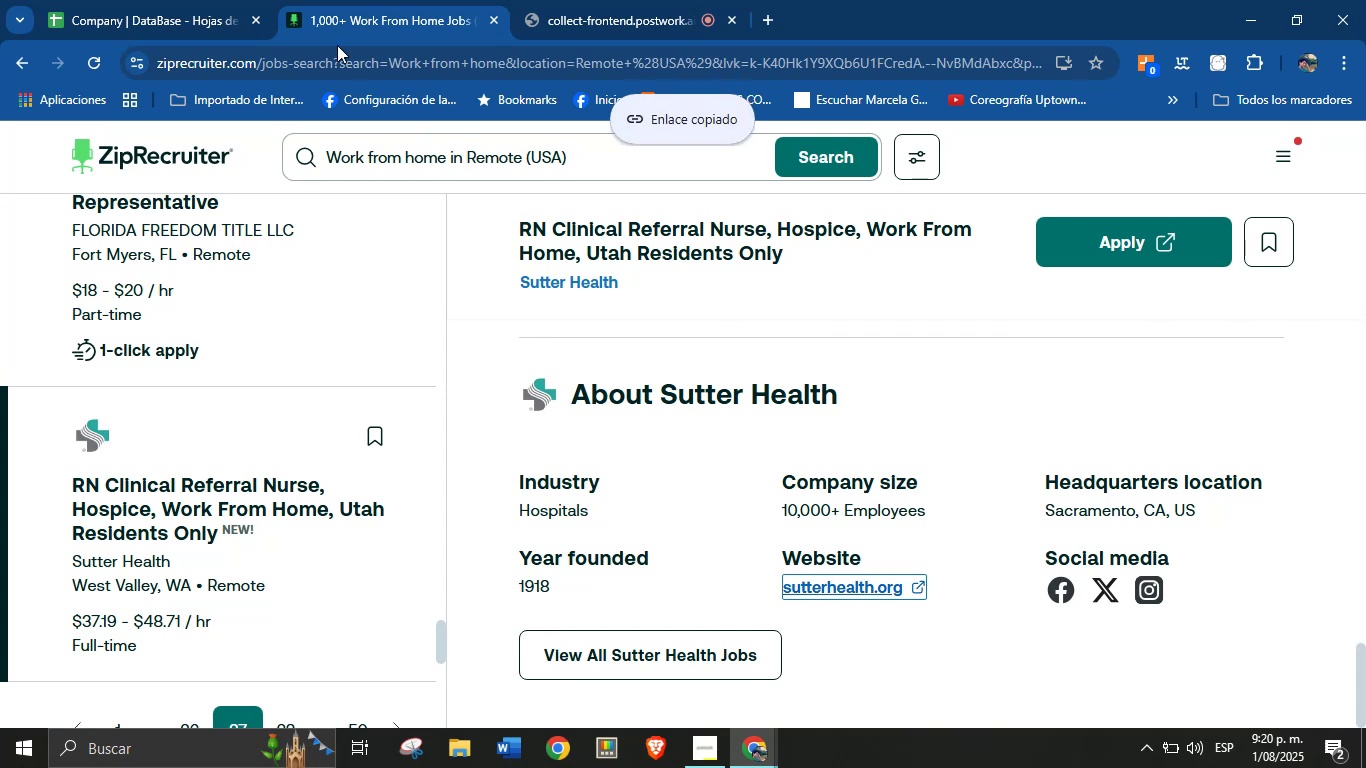 
left_click([164, 0])
 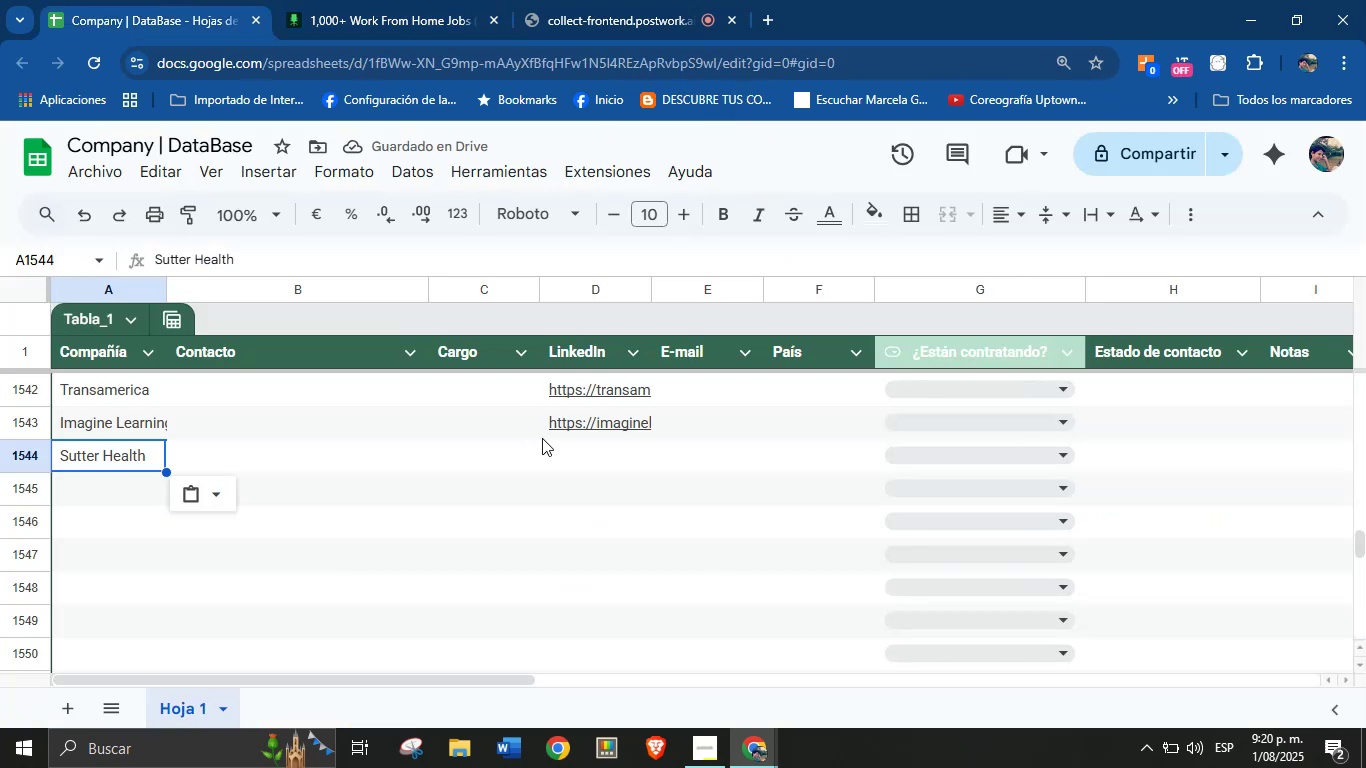 
left_click([558, 450])
 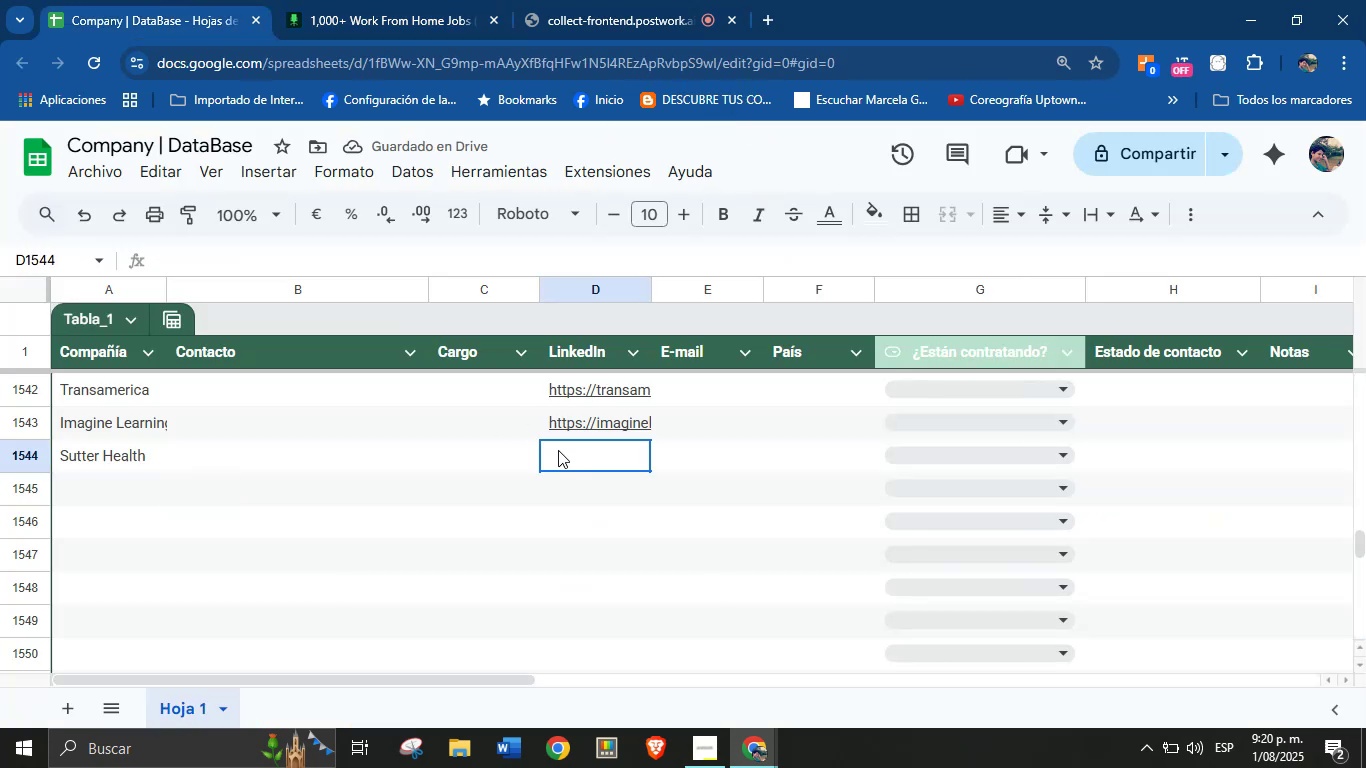 
key(Control+V)
 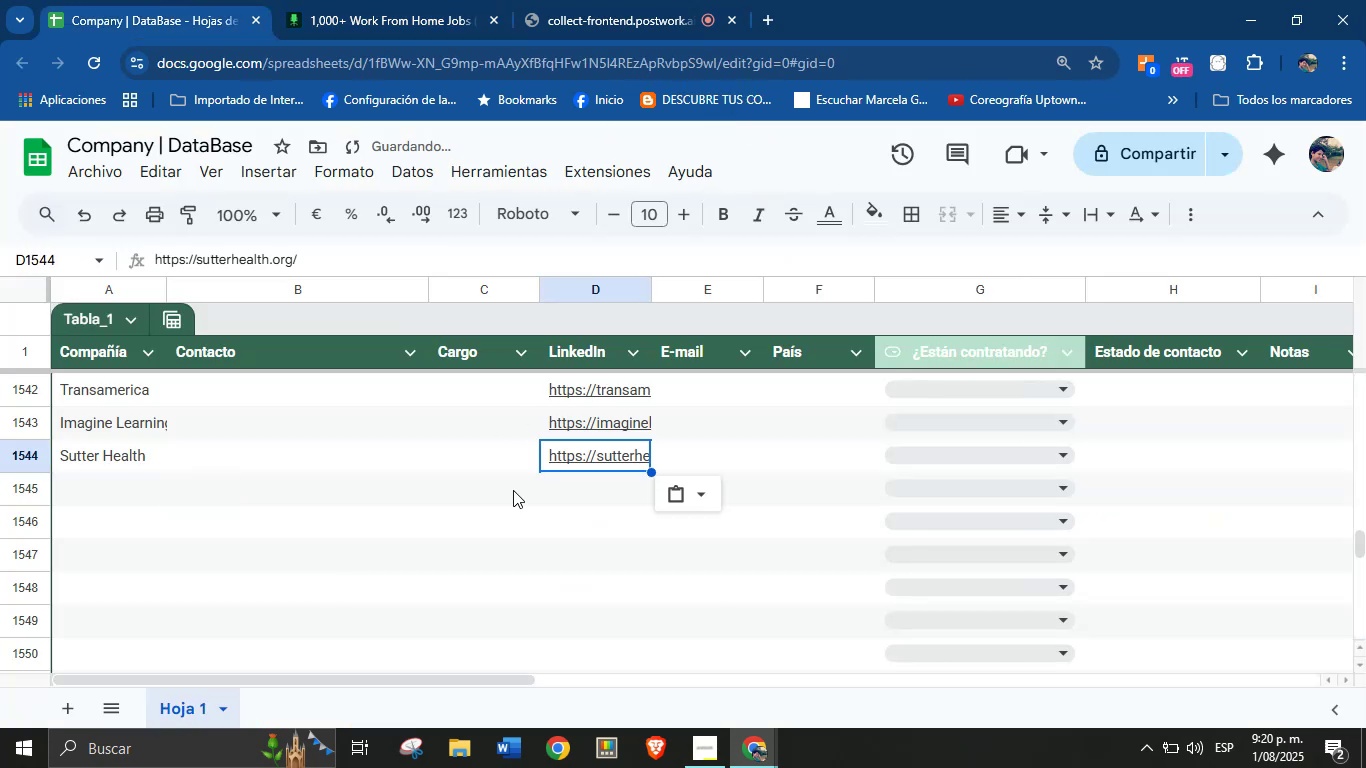 
scroll: coordinate [260, 502], scroll_direction: down, amount: 1.0
 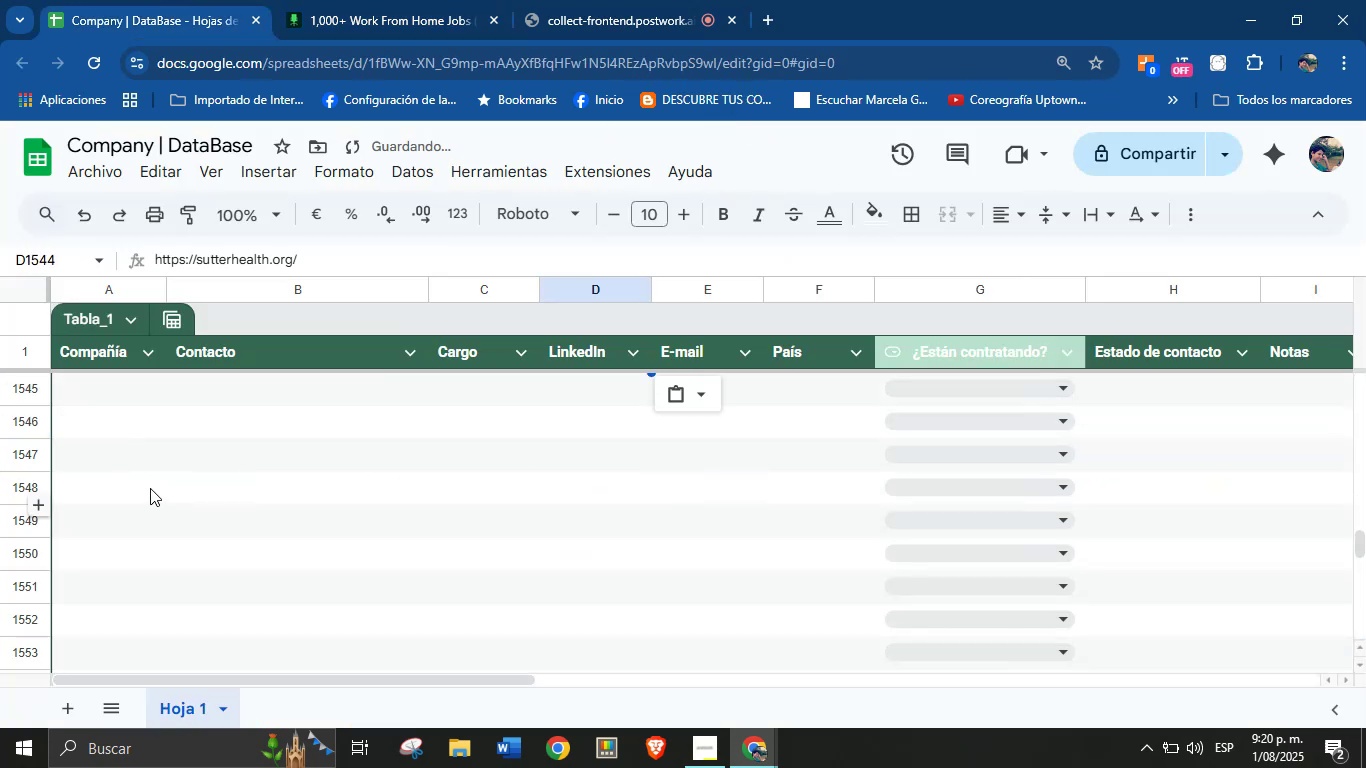 
scroll: coordinate [137, 477], scroll_direction: up, amount: 1.0
 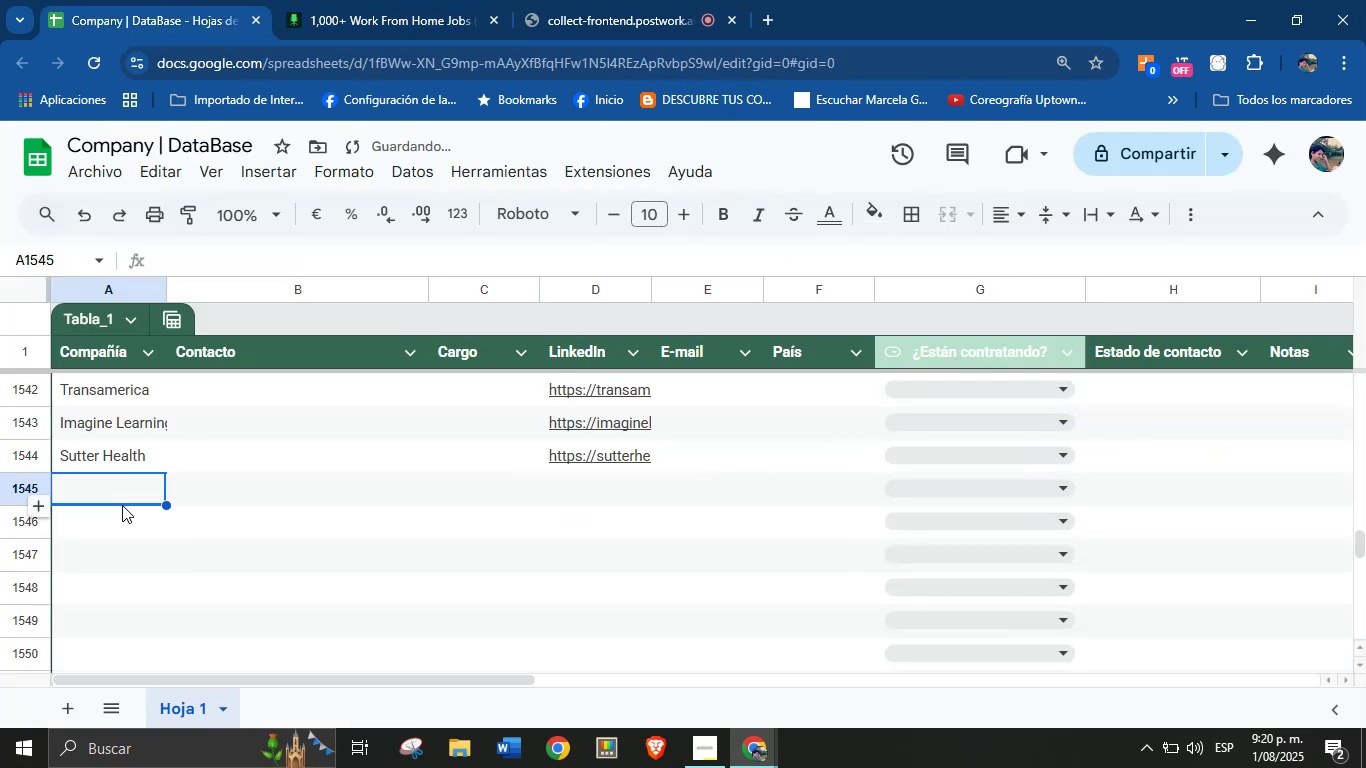 
left_click([382, 0])
 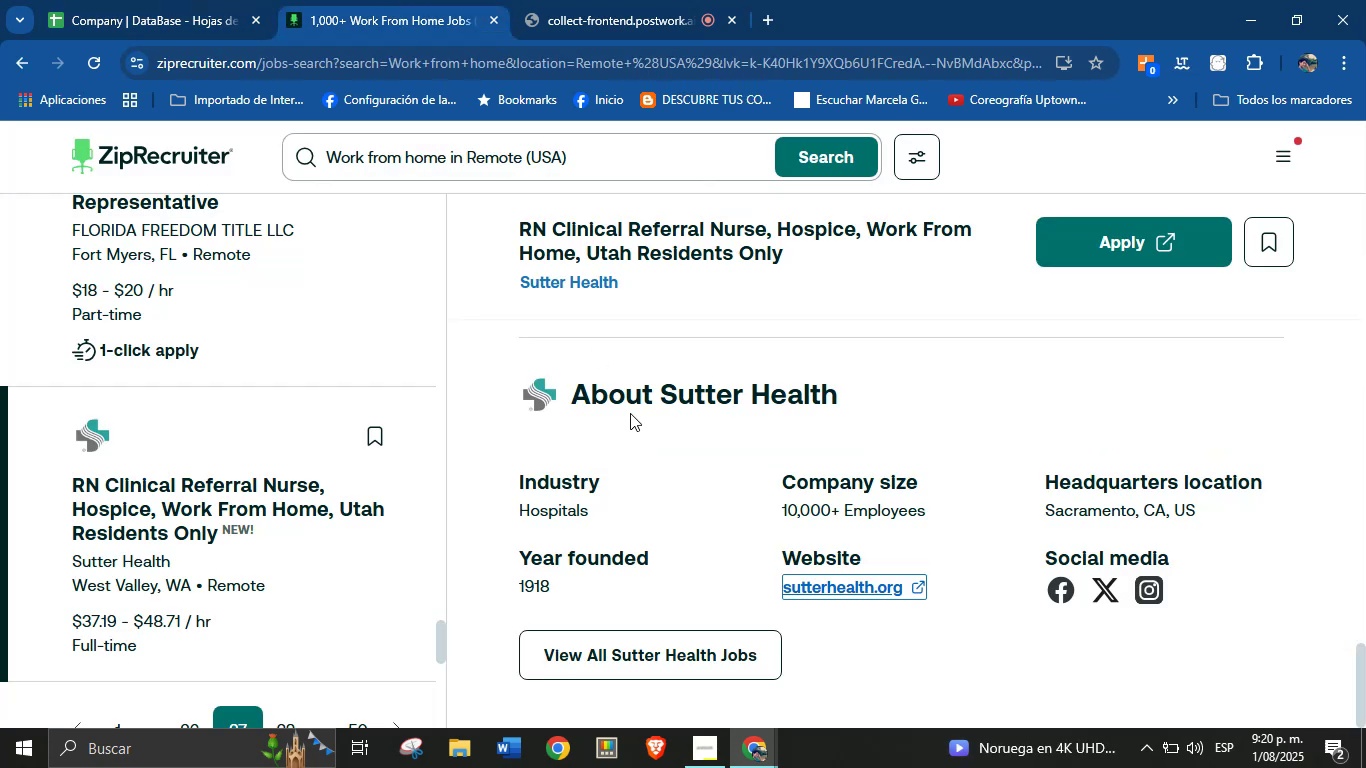 
scroll: coordinate [114, 432], scroll_direction: down, amount: 1.0
 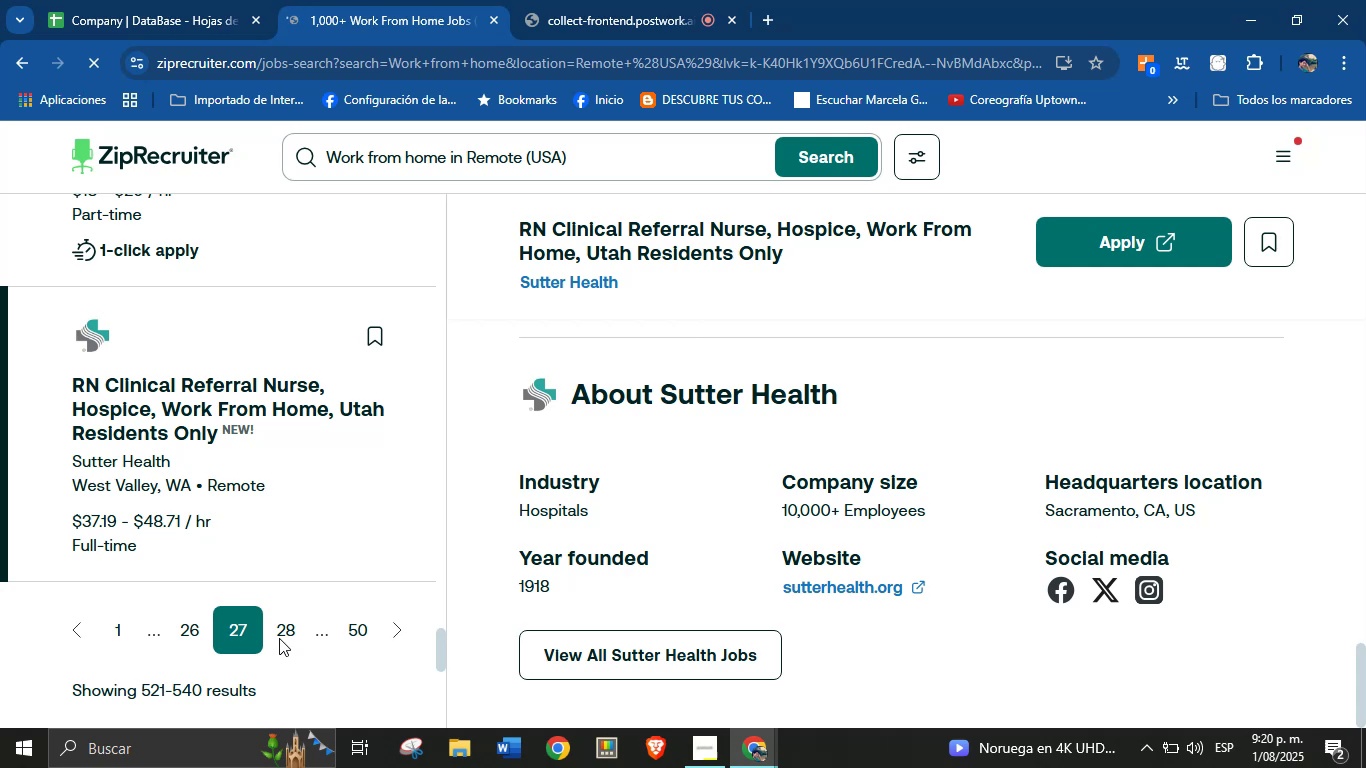 
wait(10.78)
 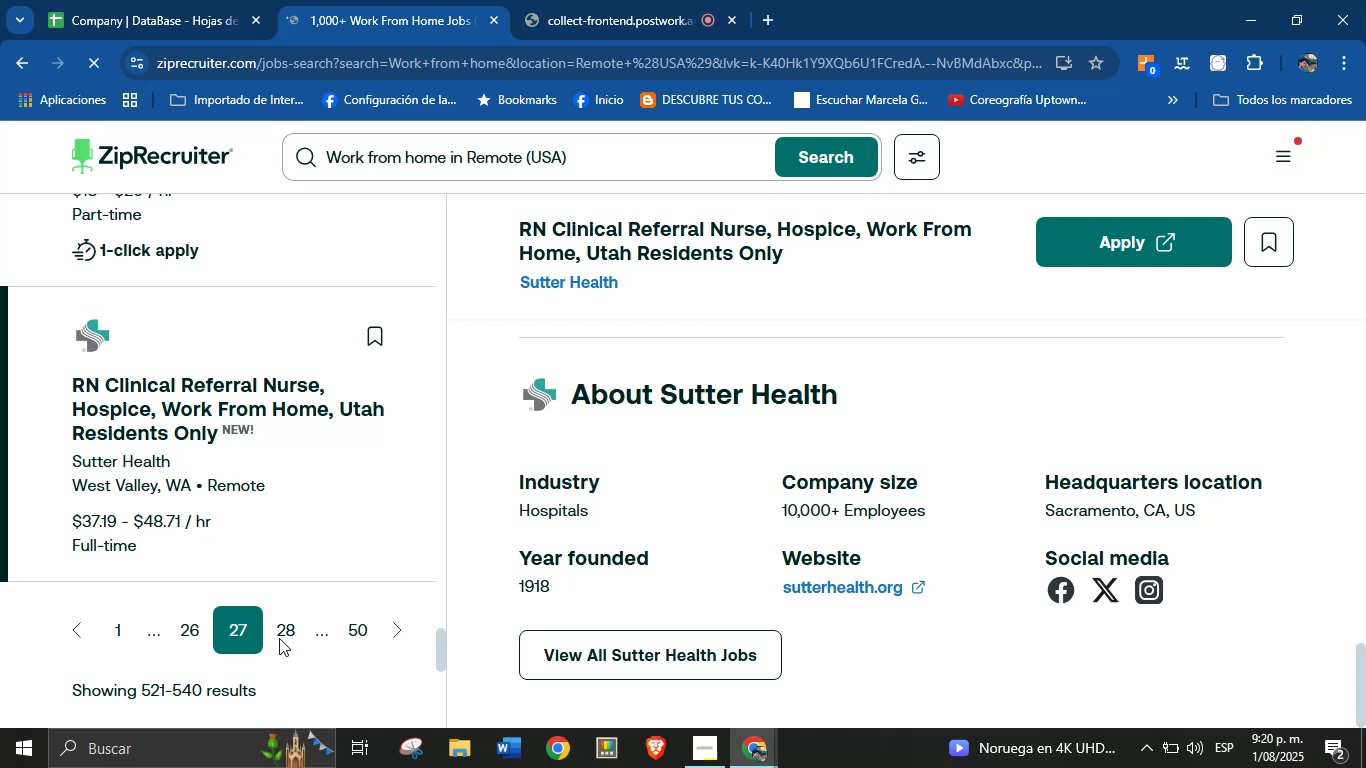 
scroll: coordinate [226, 359], scroll_direction: up, amount: 1.0
 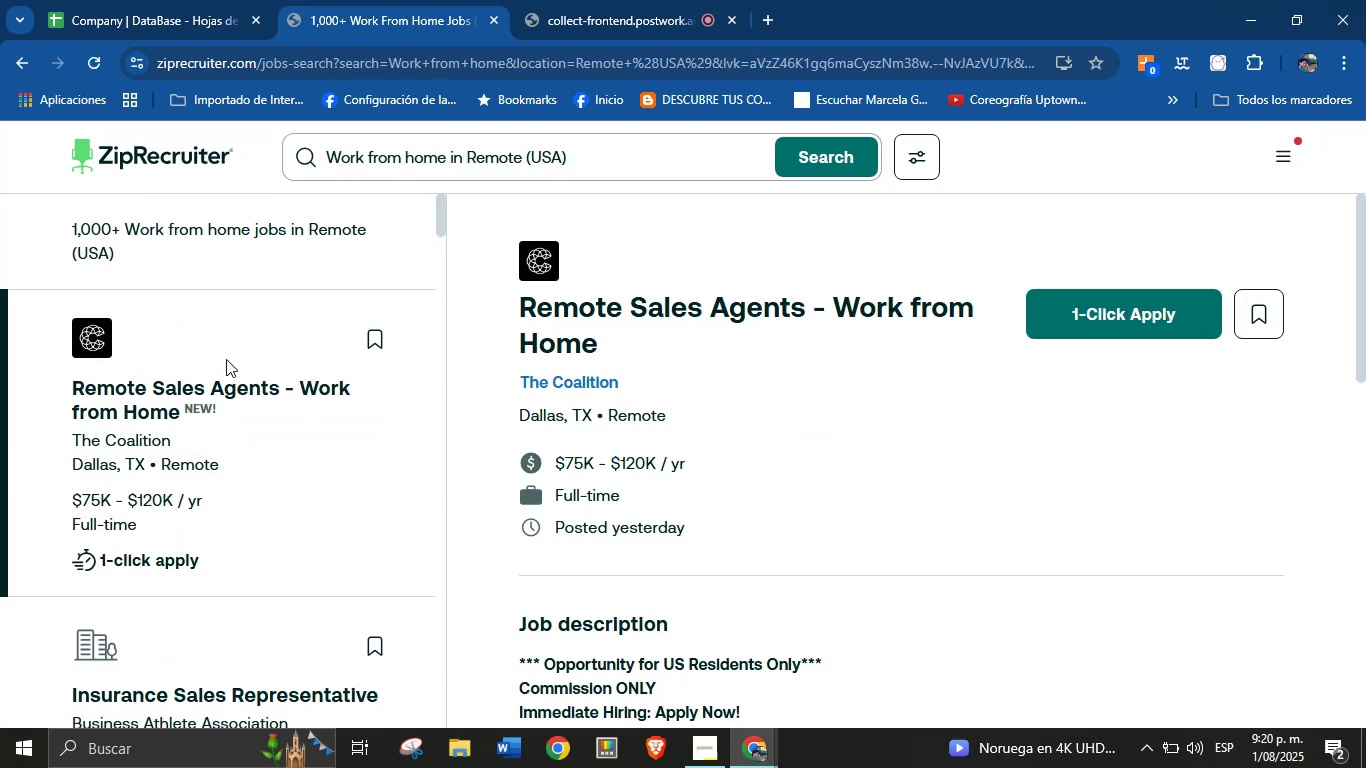 
scroll: coordinate [232, 448], scroll_direction: down, amount: 69.0
 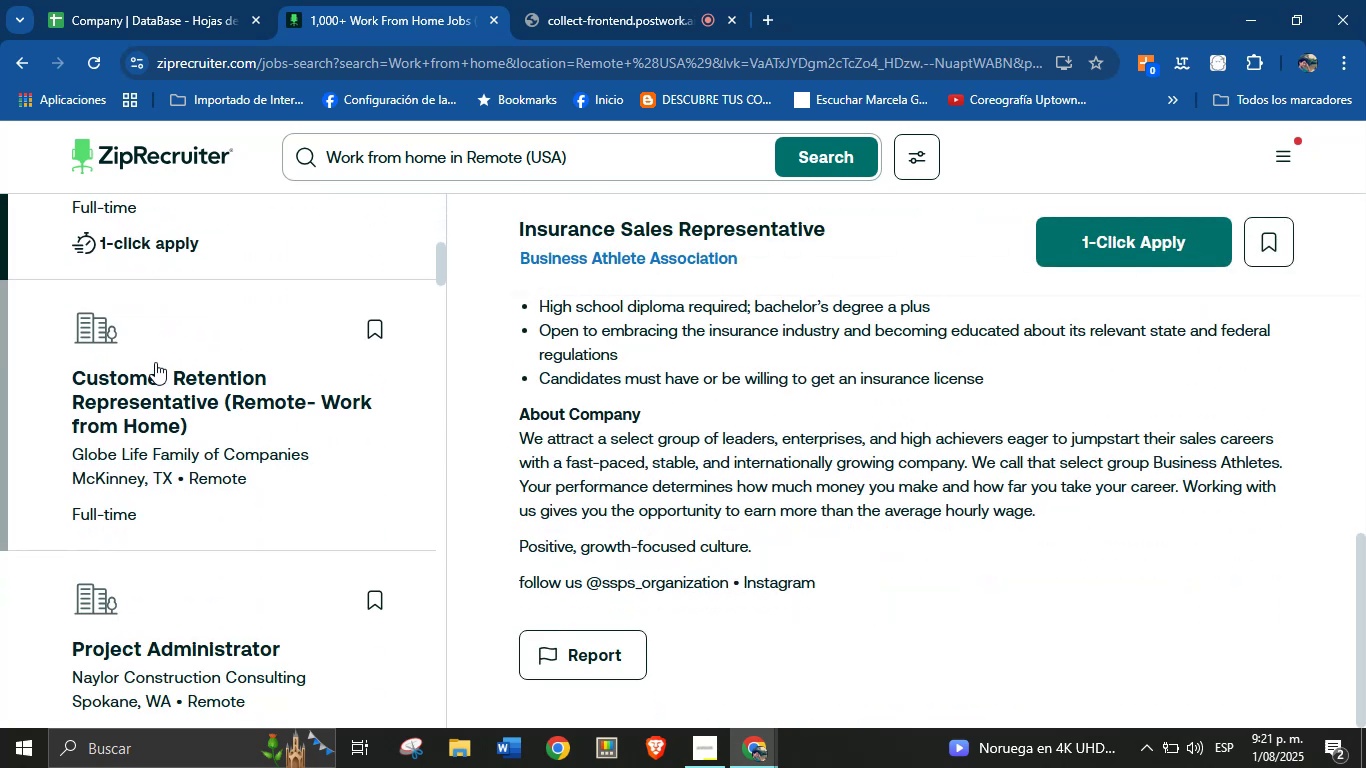 
left_click([155, 361])
 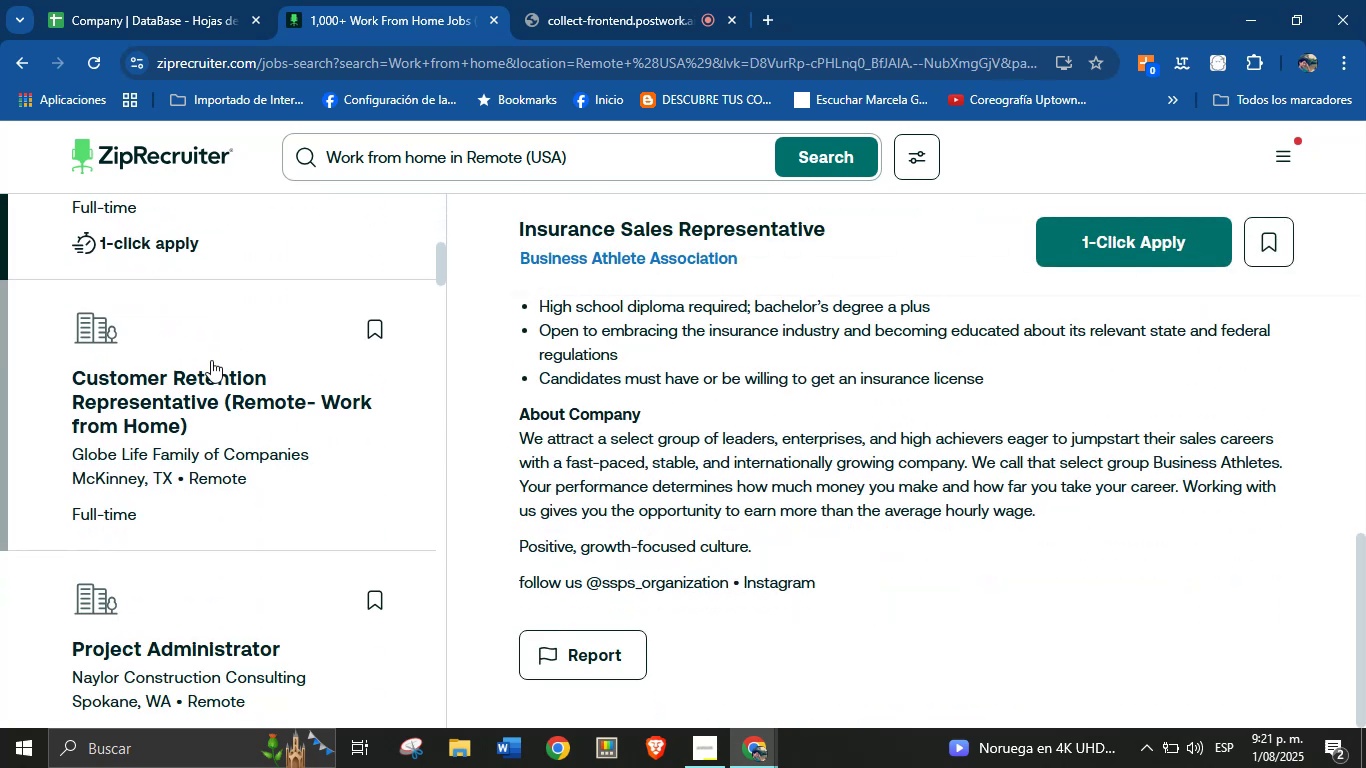 
scroll: coordinate [328, 462], scroll_direction: down, amount: 49.0
 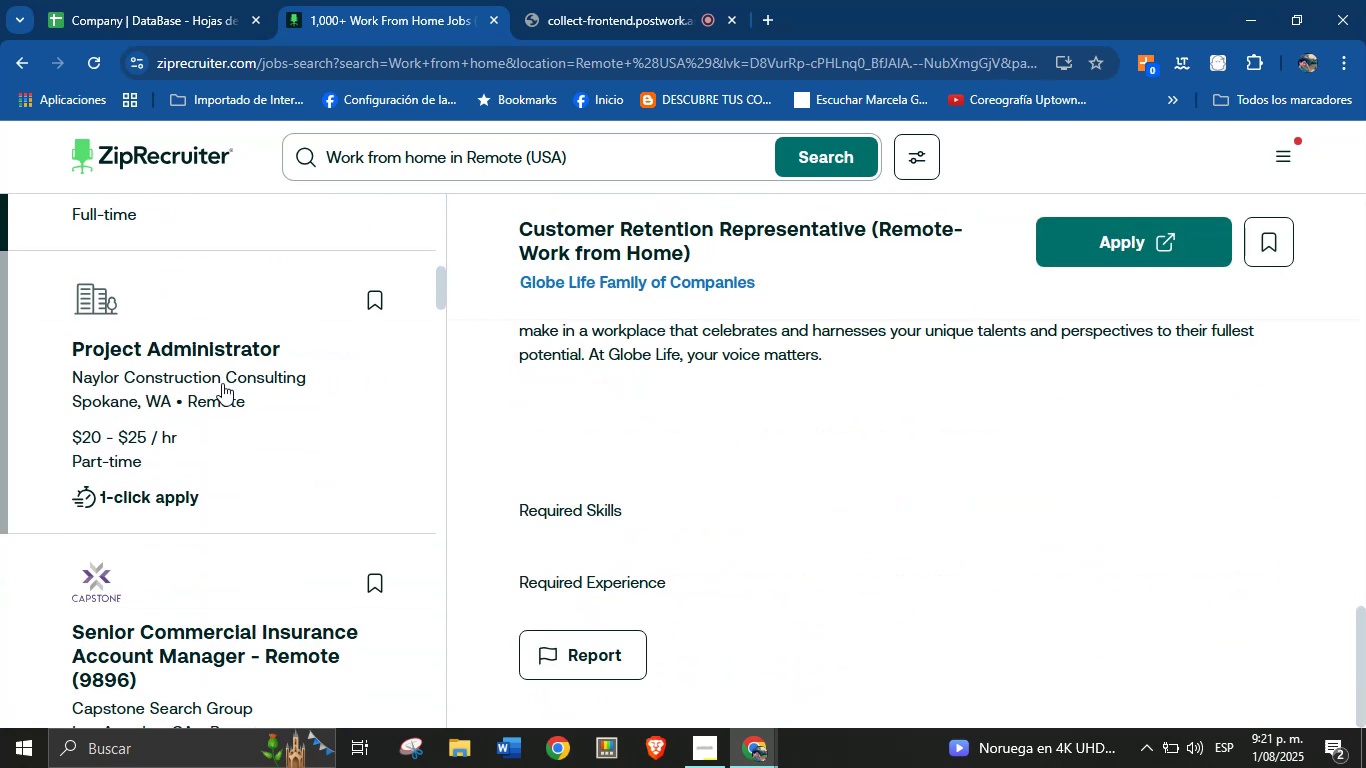 
left_click([186, 326])
 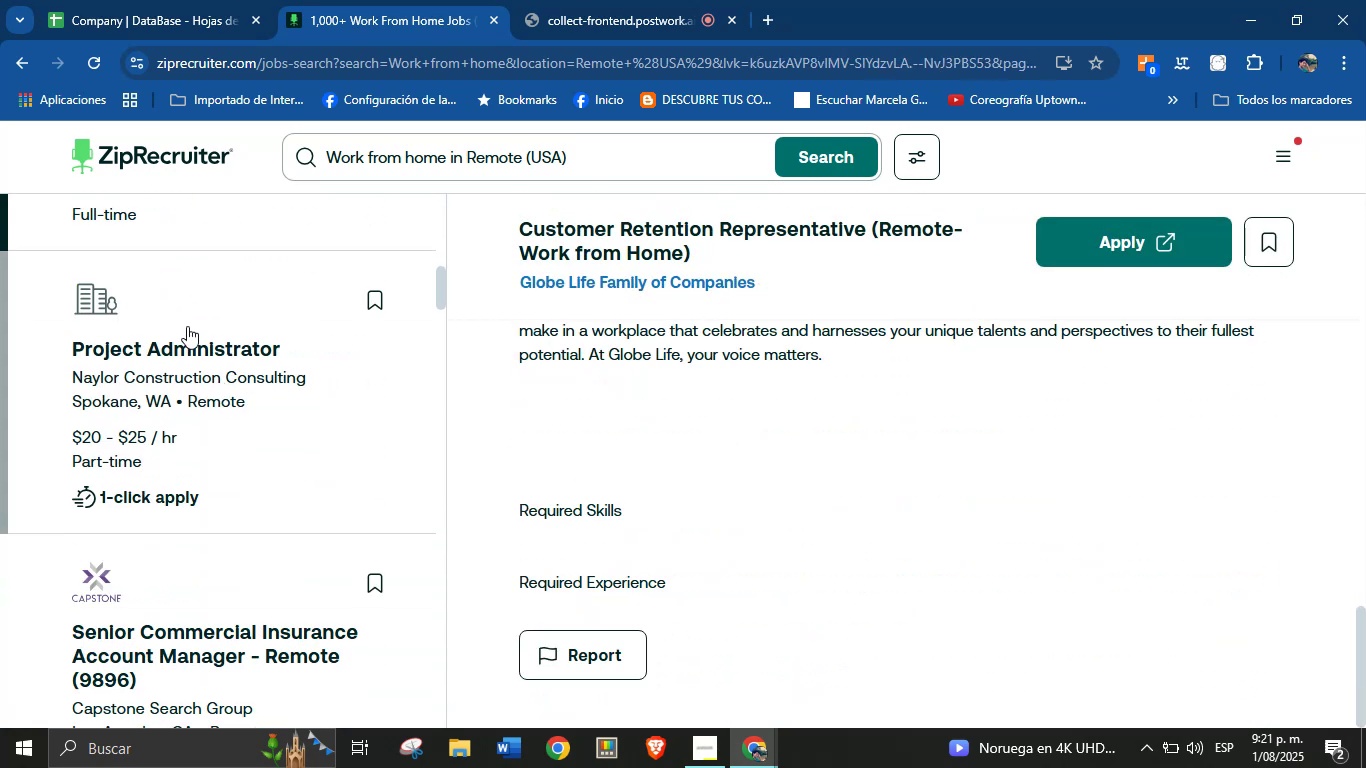 
scroll: coordinate [358, 450], scroll_direction: down, amount: 39.0
 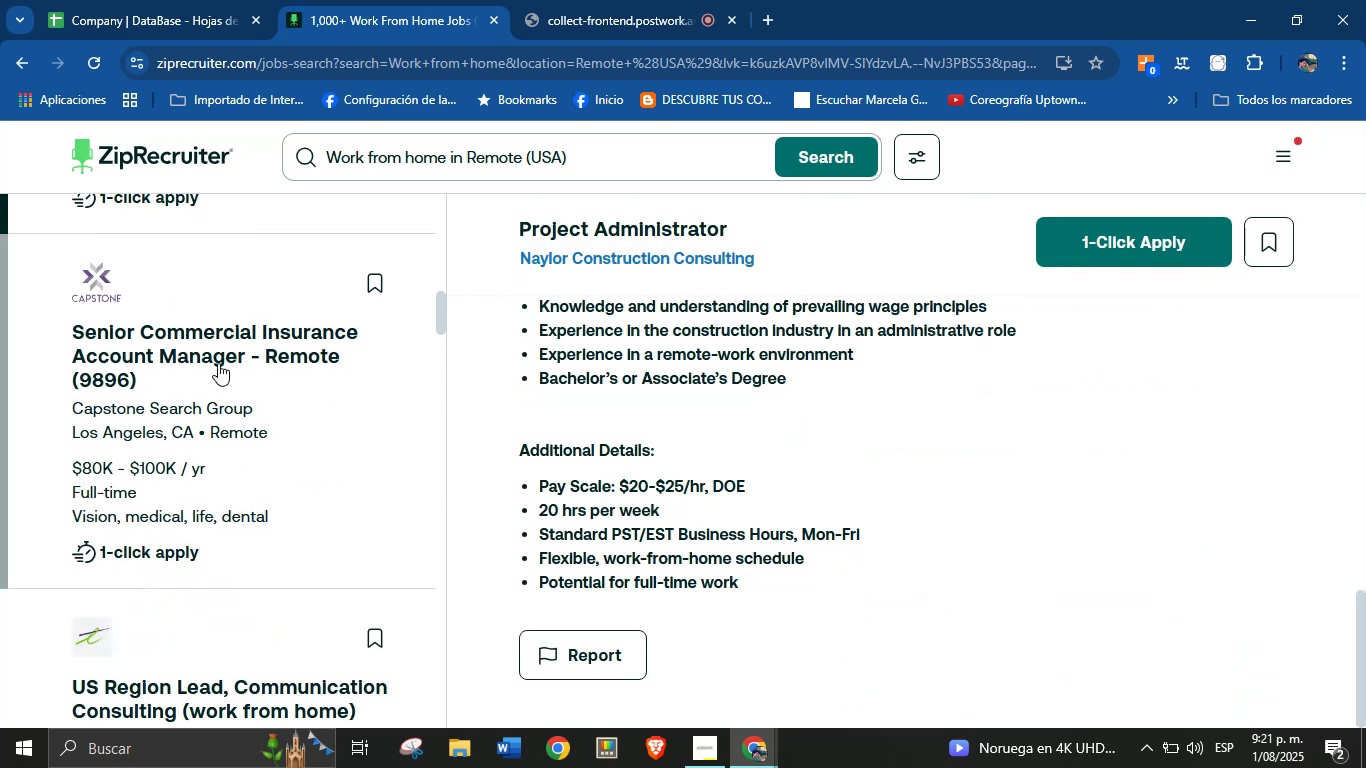 
left_click([140, 311])
 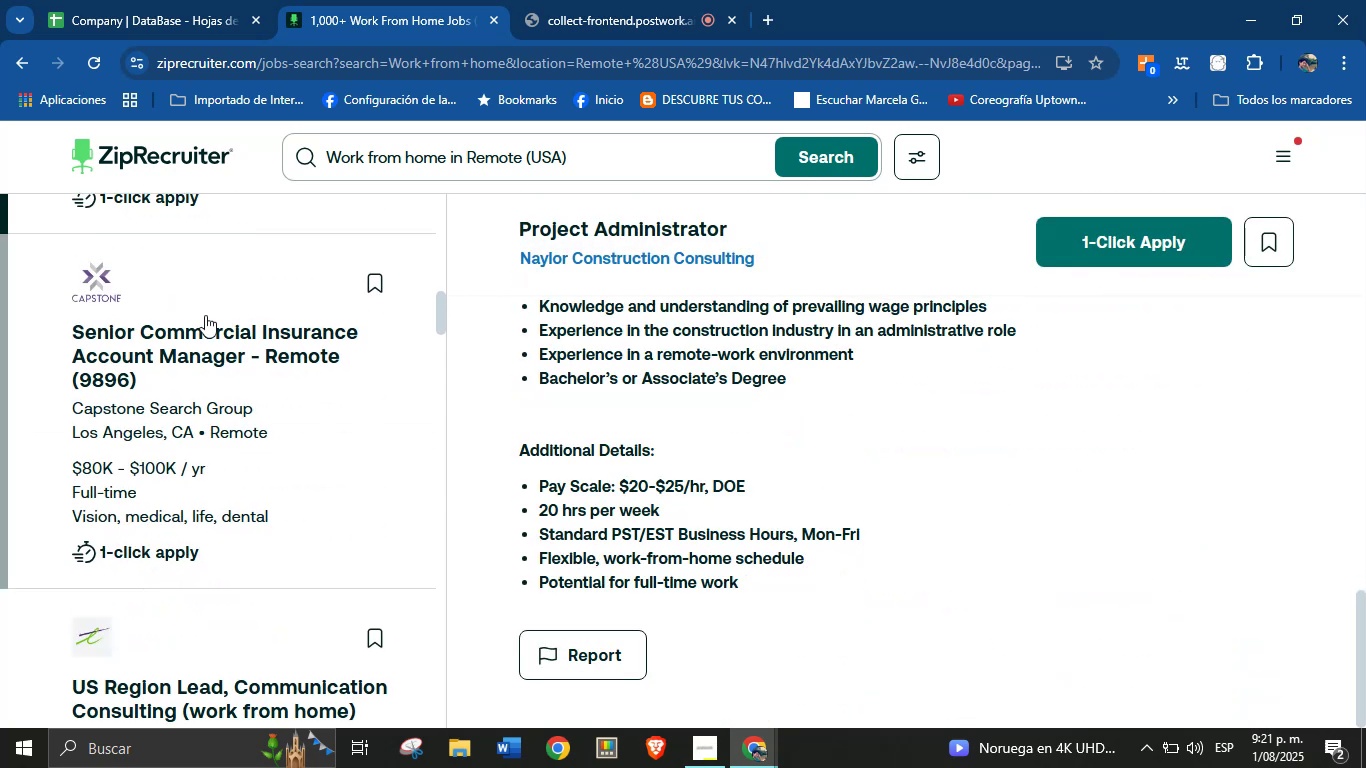 
scroll: coordinate [675, 428], scroll_direction: down, amount: 42.0
 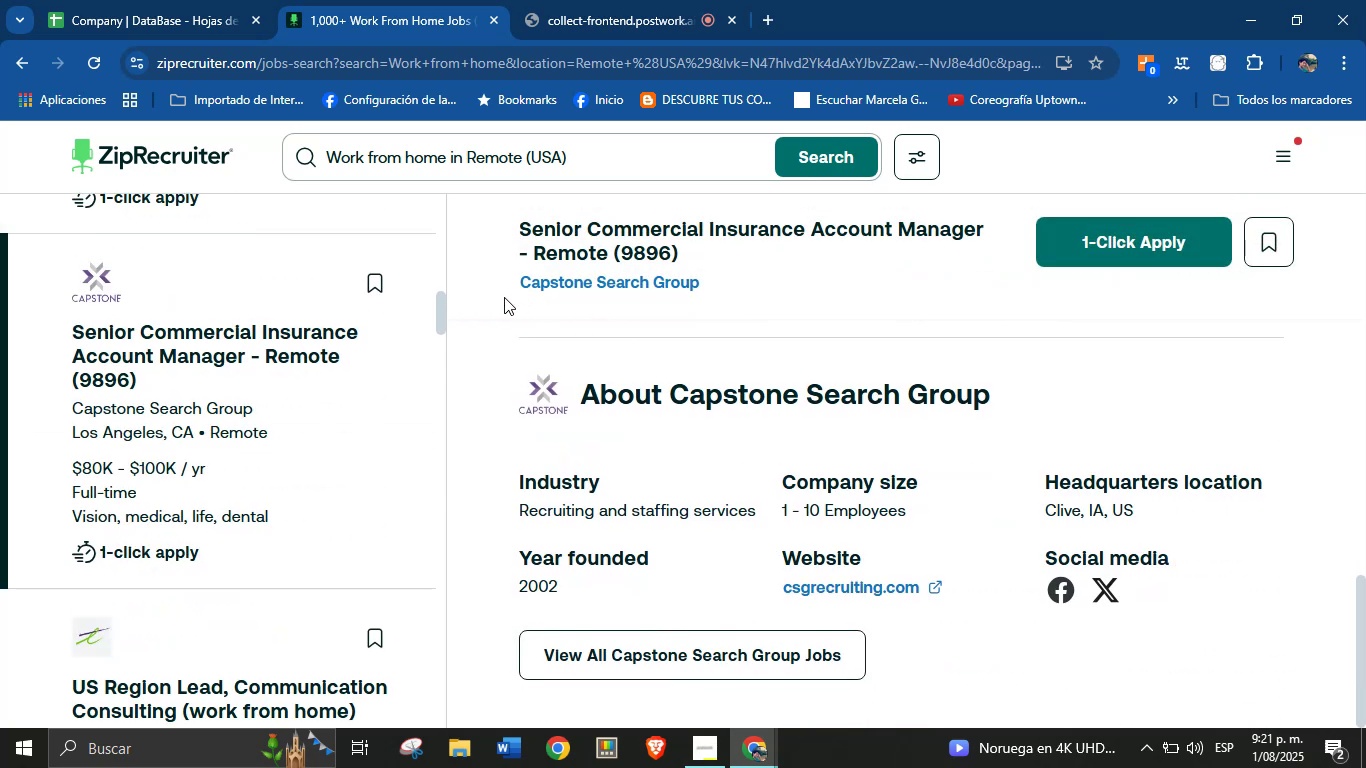 
left_click_drag(start_coordinate=[512, 285], to_coordinate=[716, 296])
 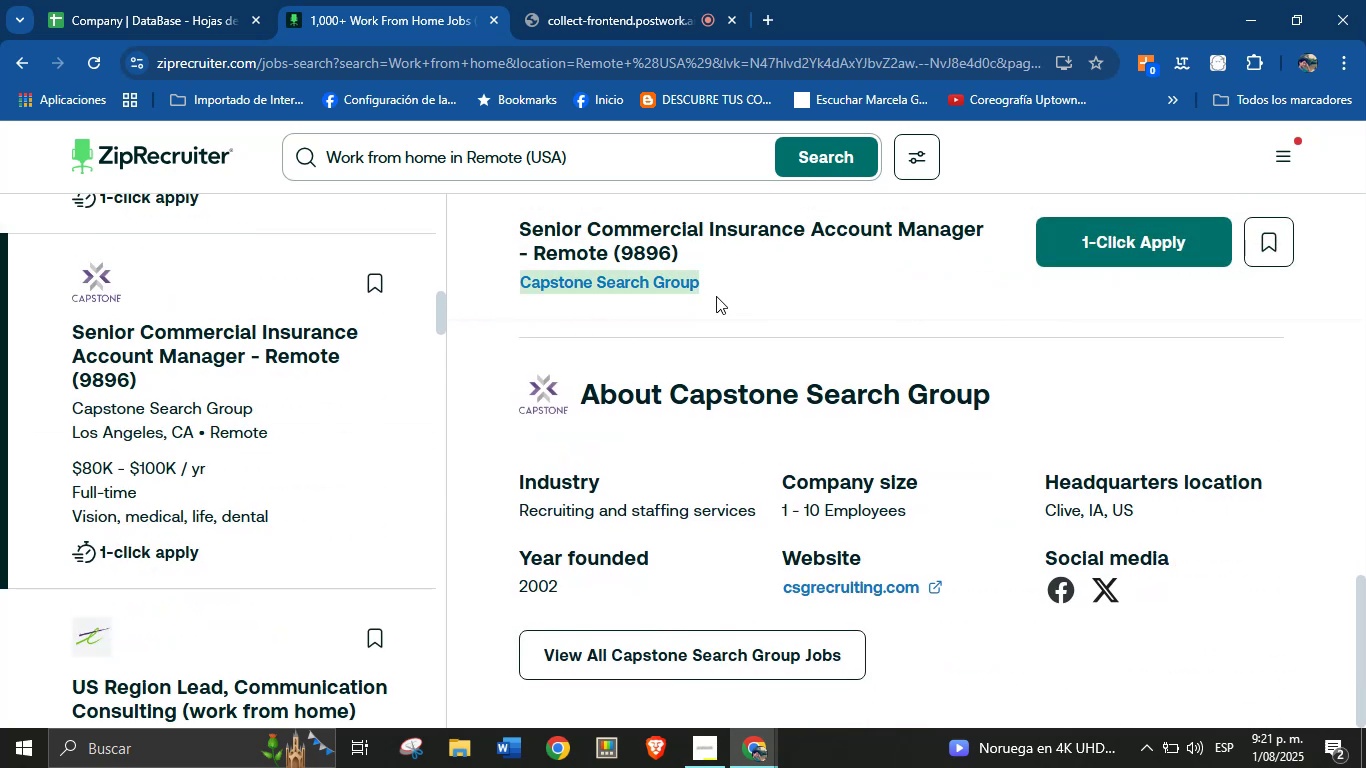 
key(Control+C)
 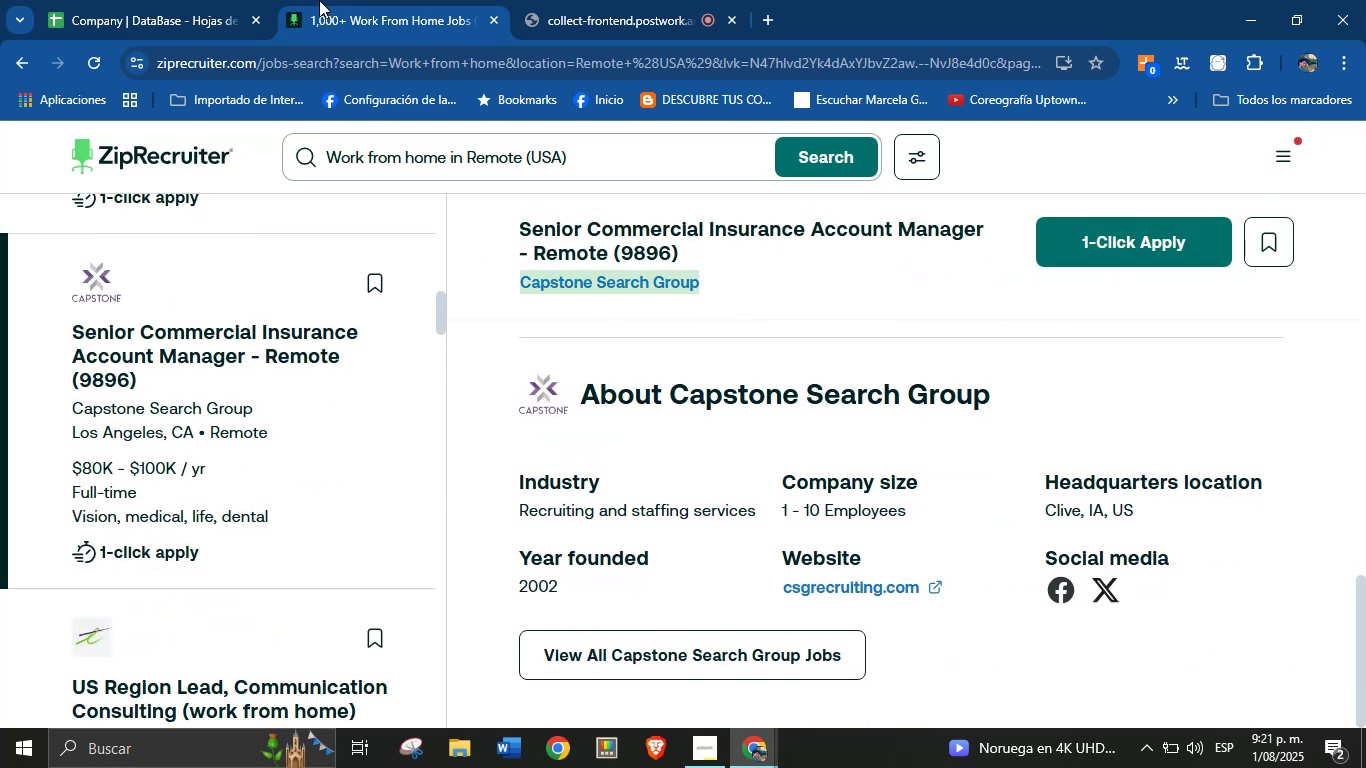 
left_click([220, 0])
 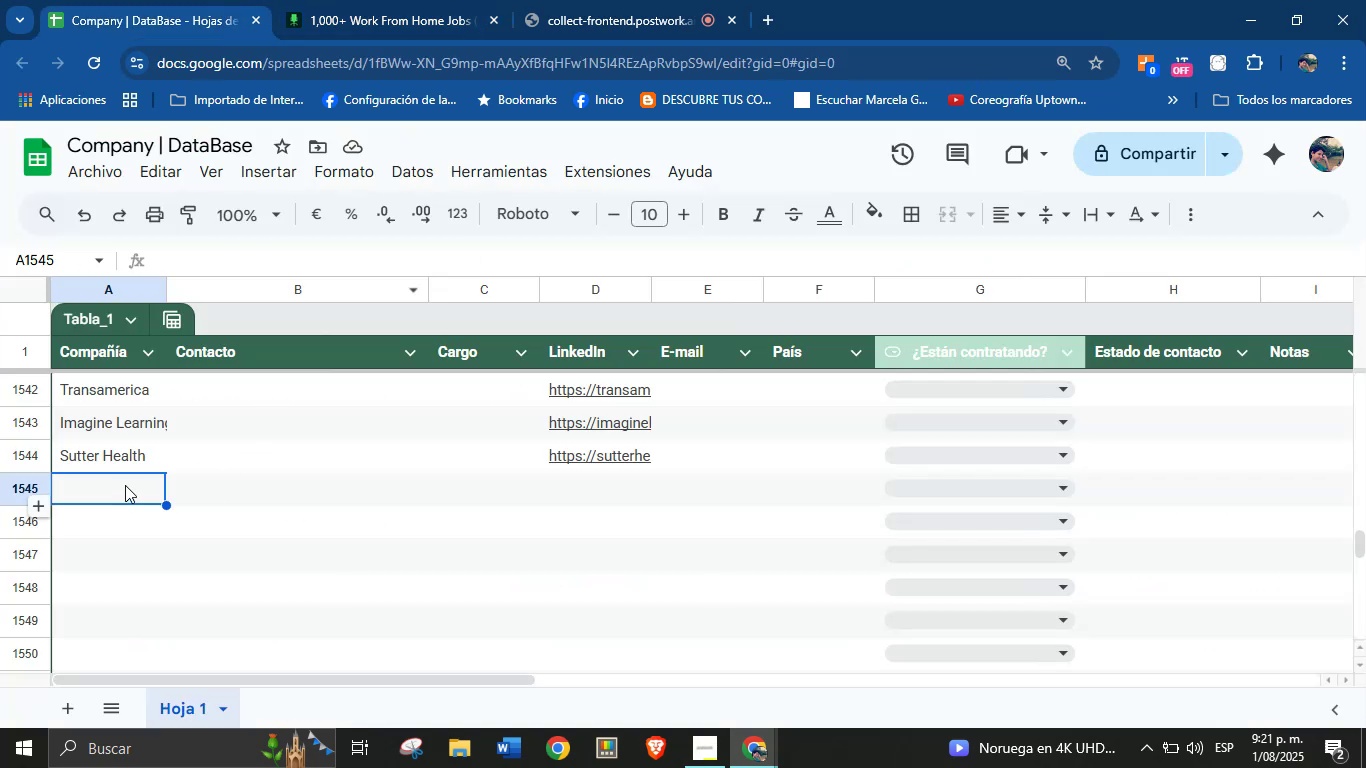 
key(Control+V)
 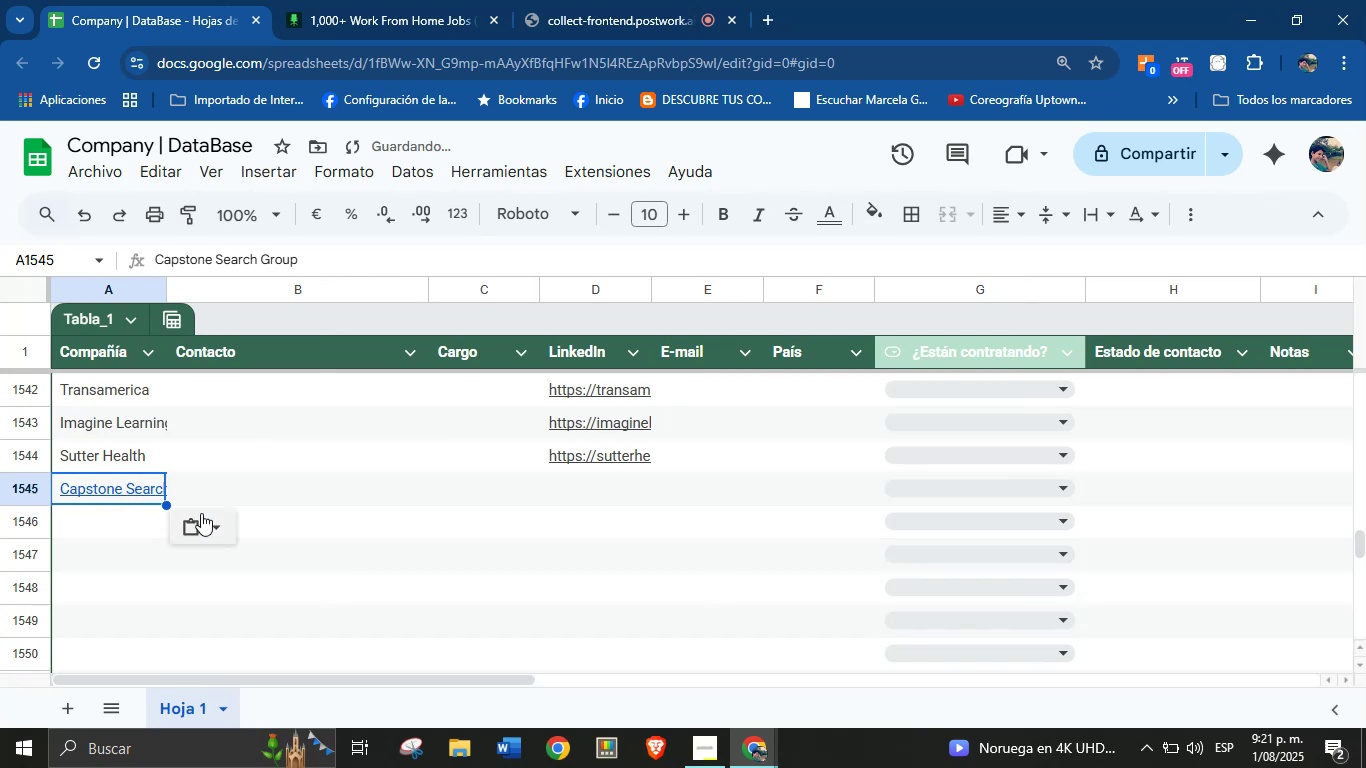 
left_click([210, 526])
 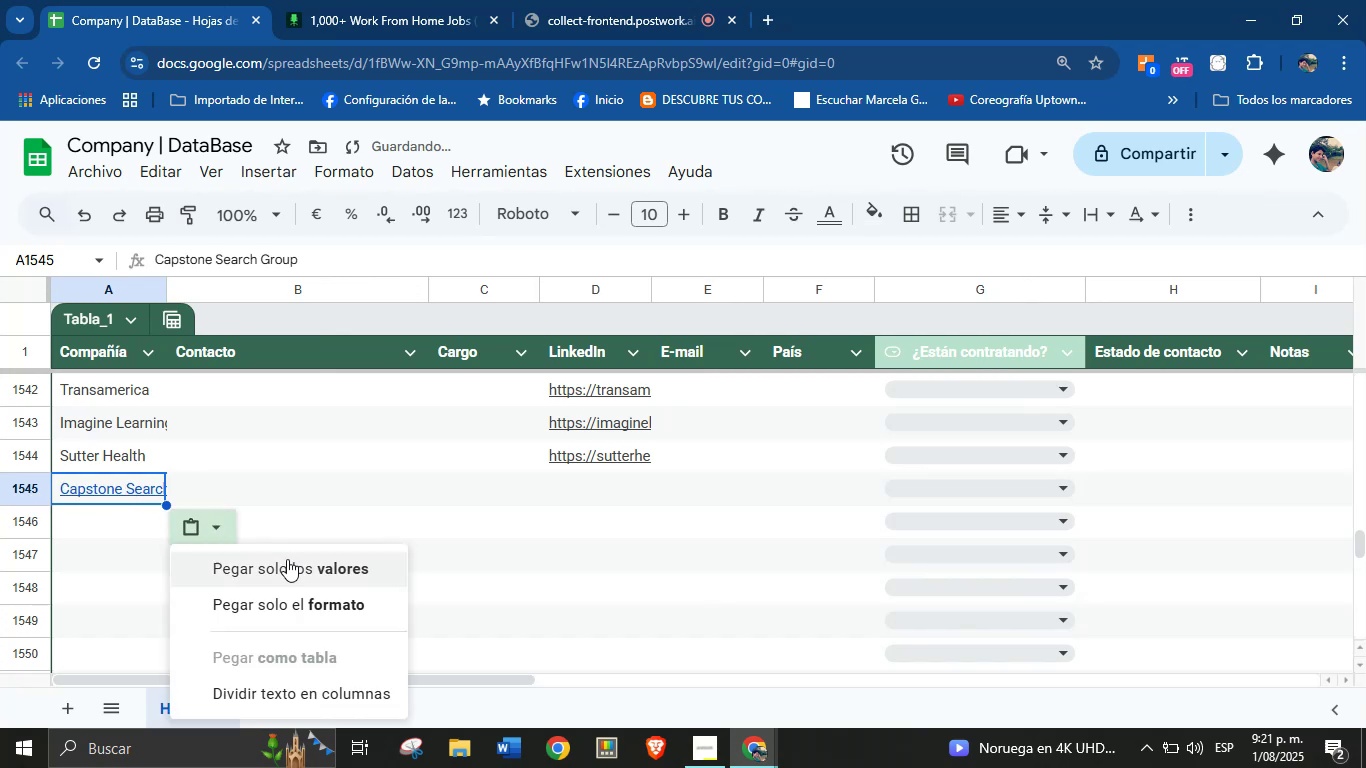 
left_click([287, 559])
 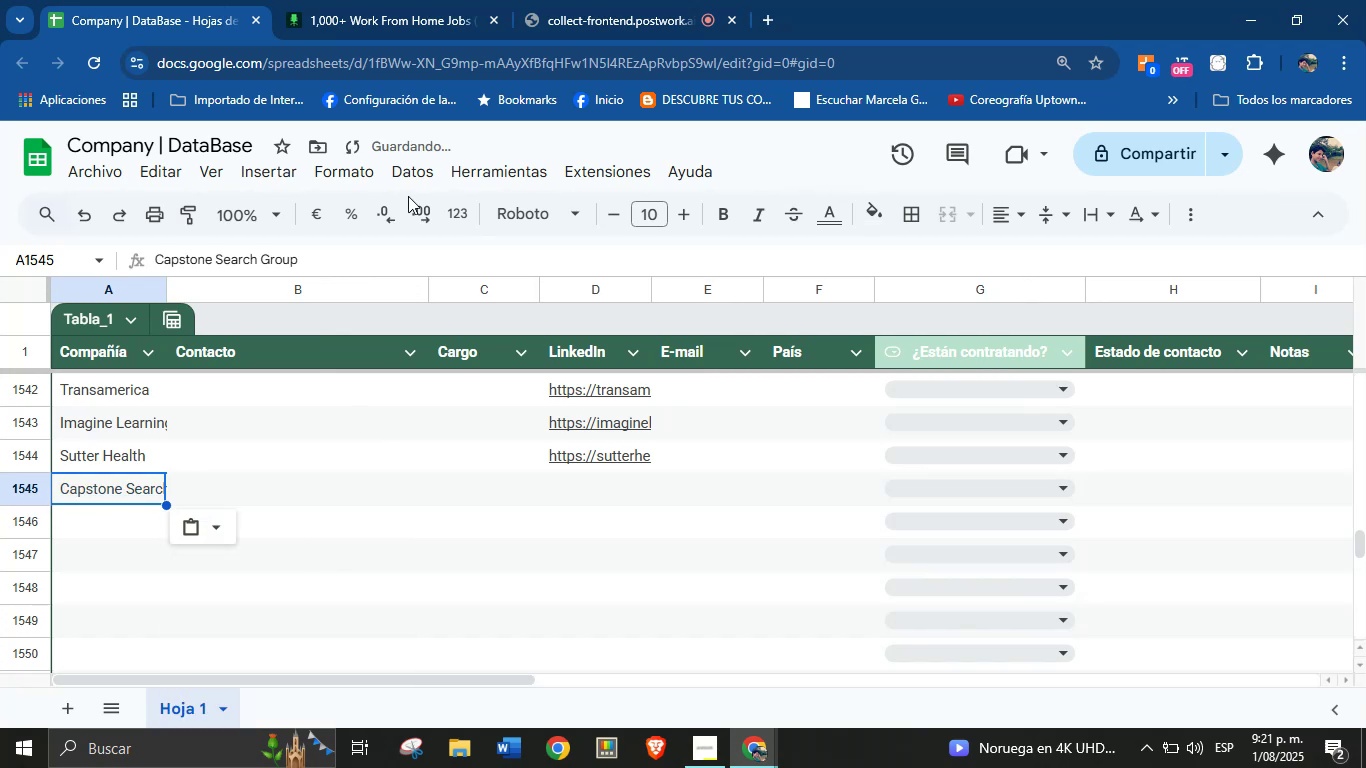 
left_click([401, 0])
 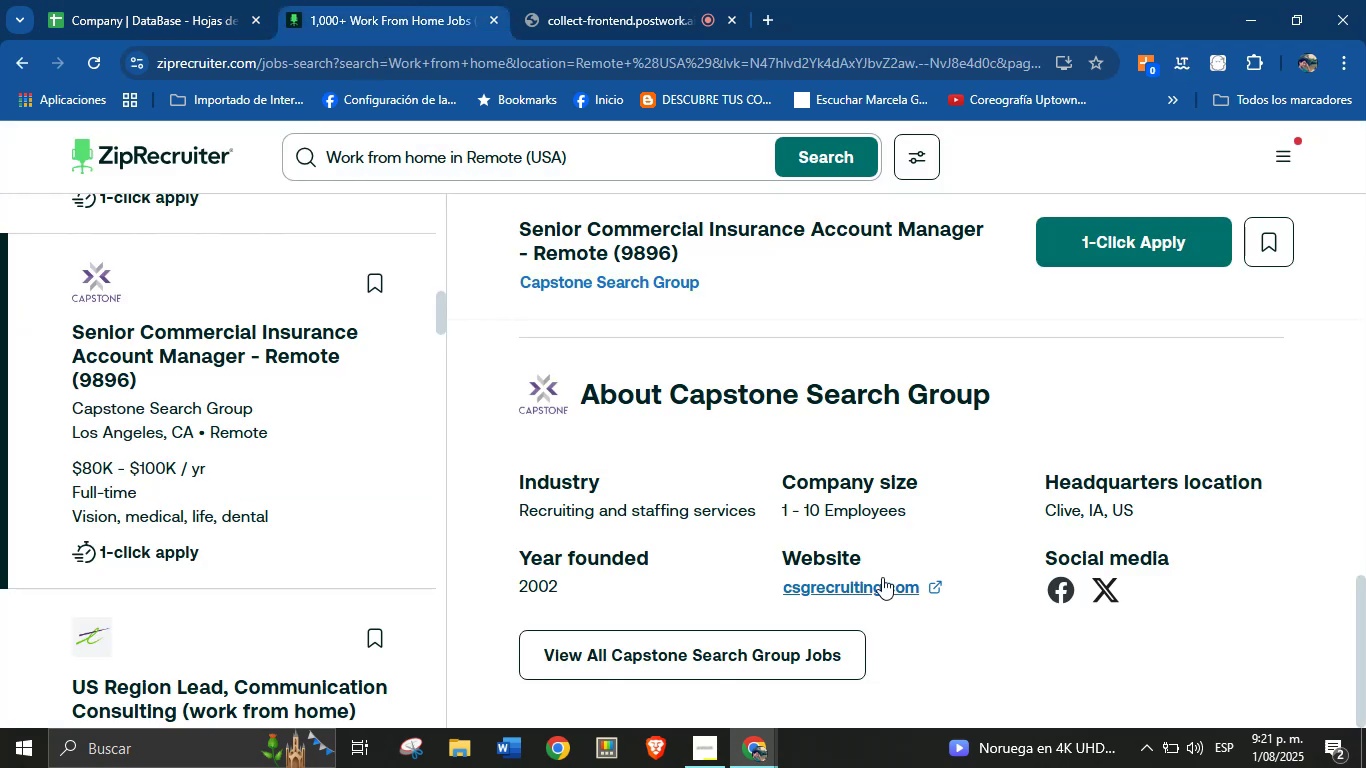 
right_click([880, 577])
 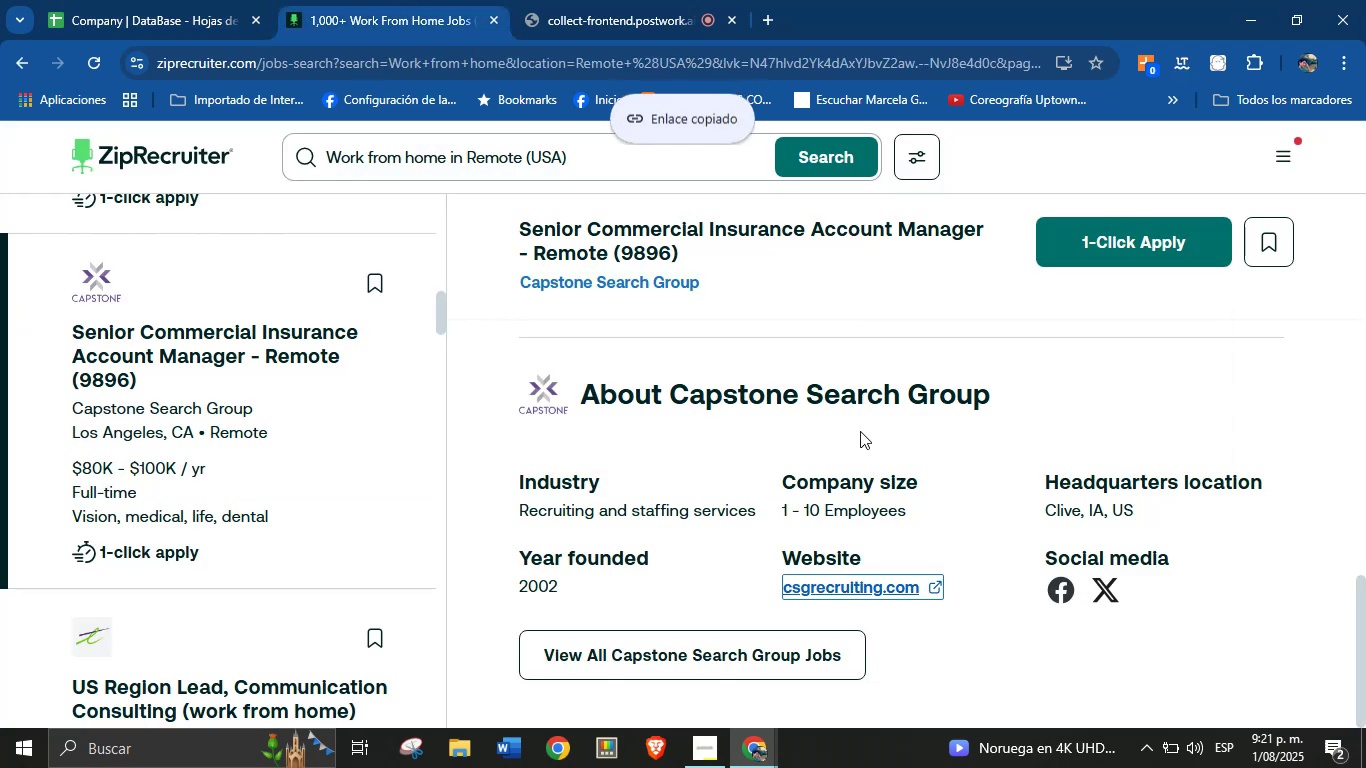 
left_click([219, 0])
 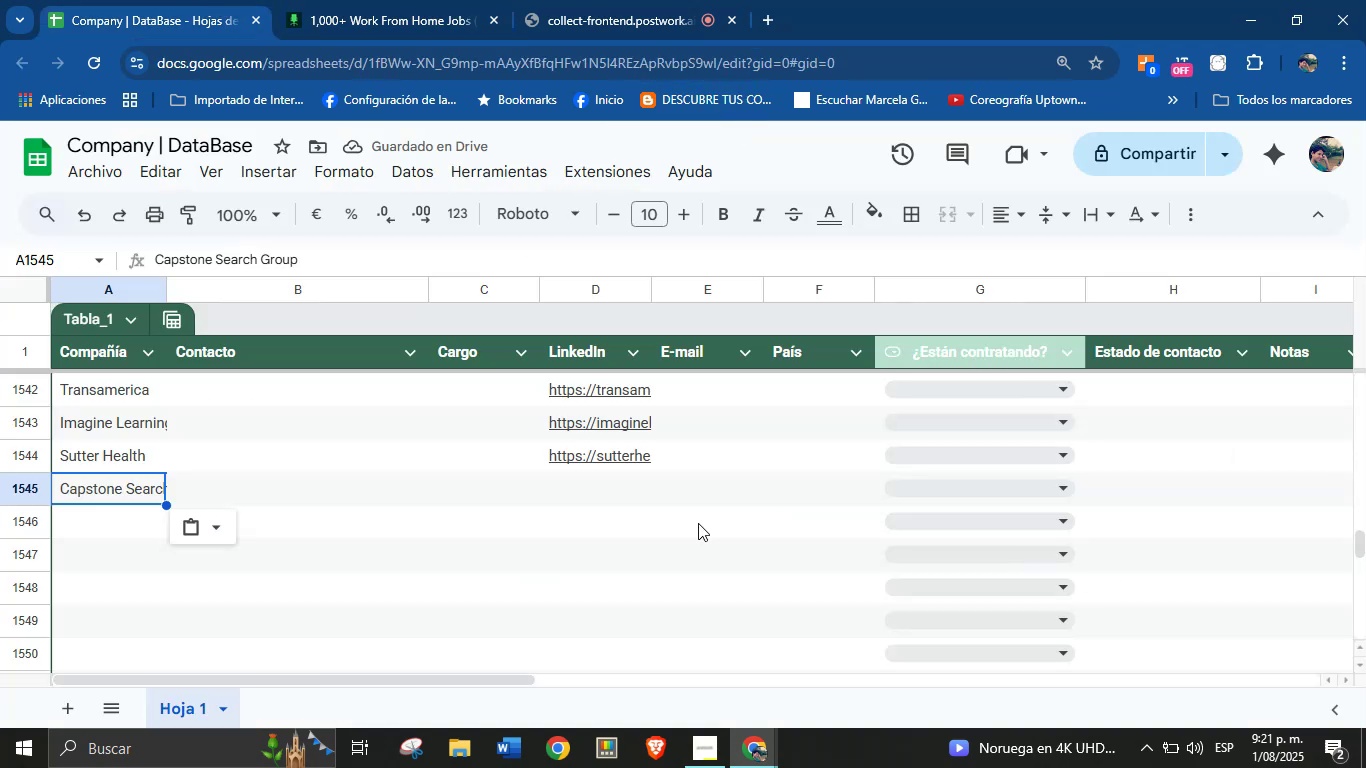 
left_click([616, 508])
 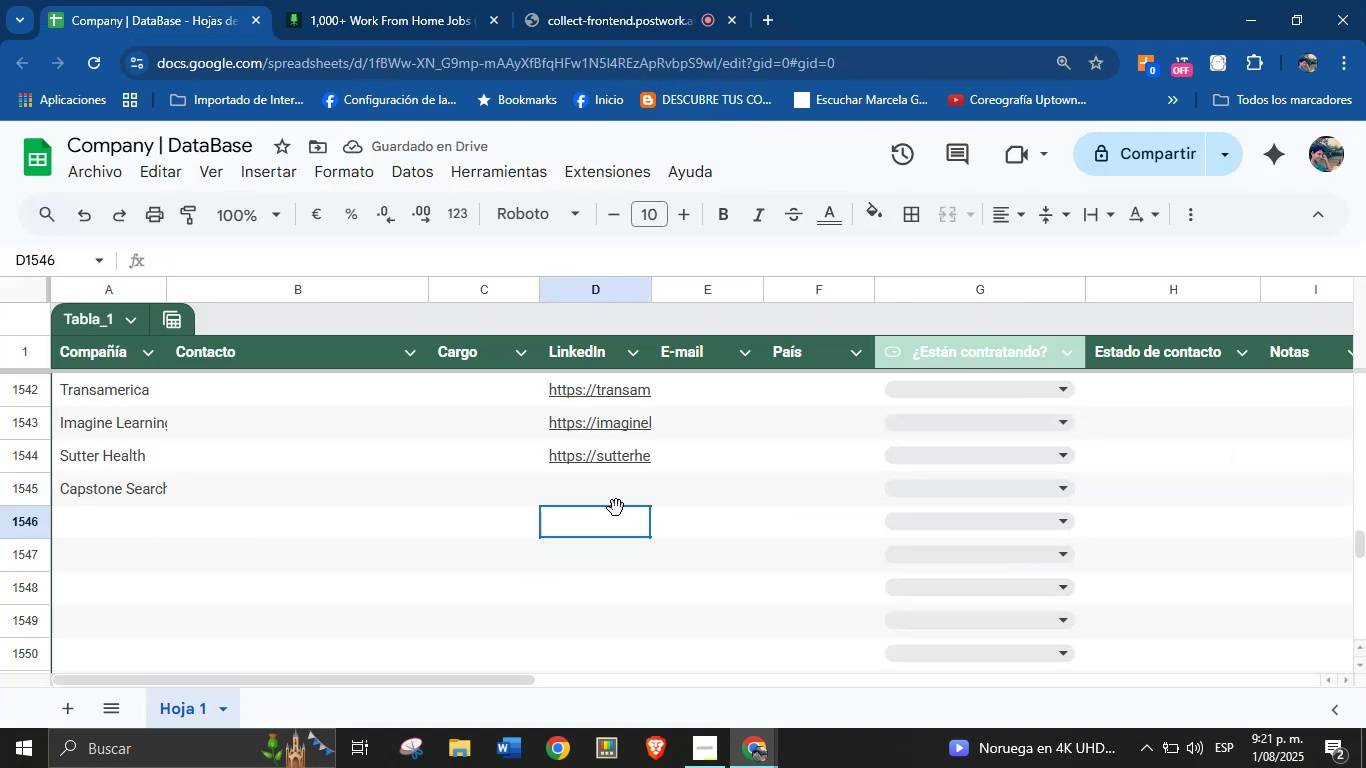 
hold_key(key=ControlLeft, duration=0.5)
 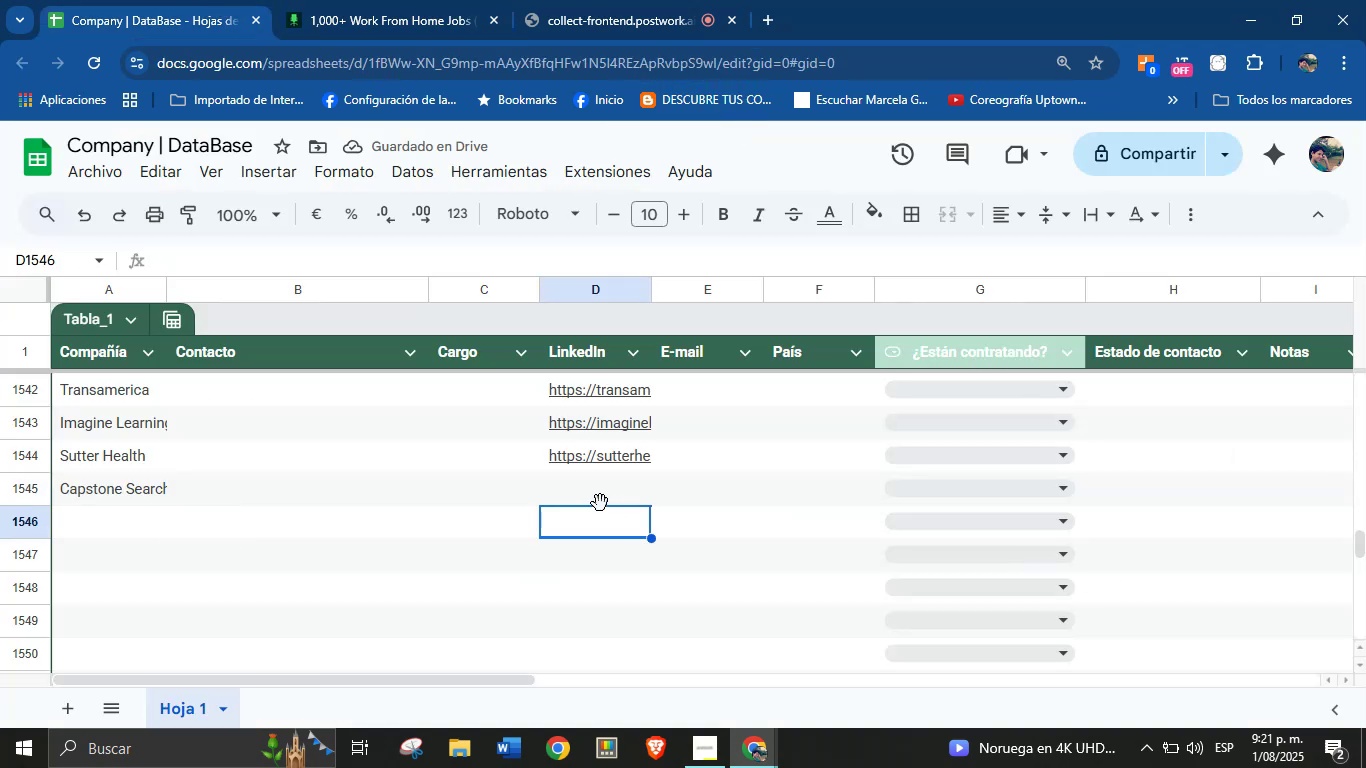 
left_click([579, 495])
 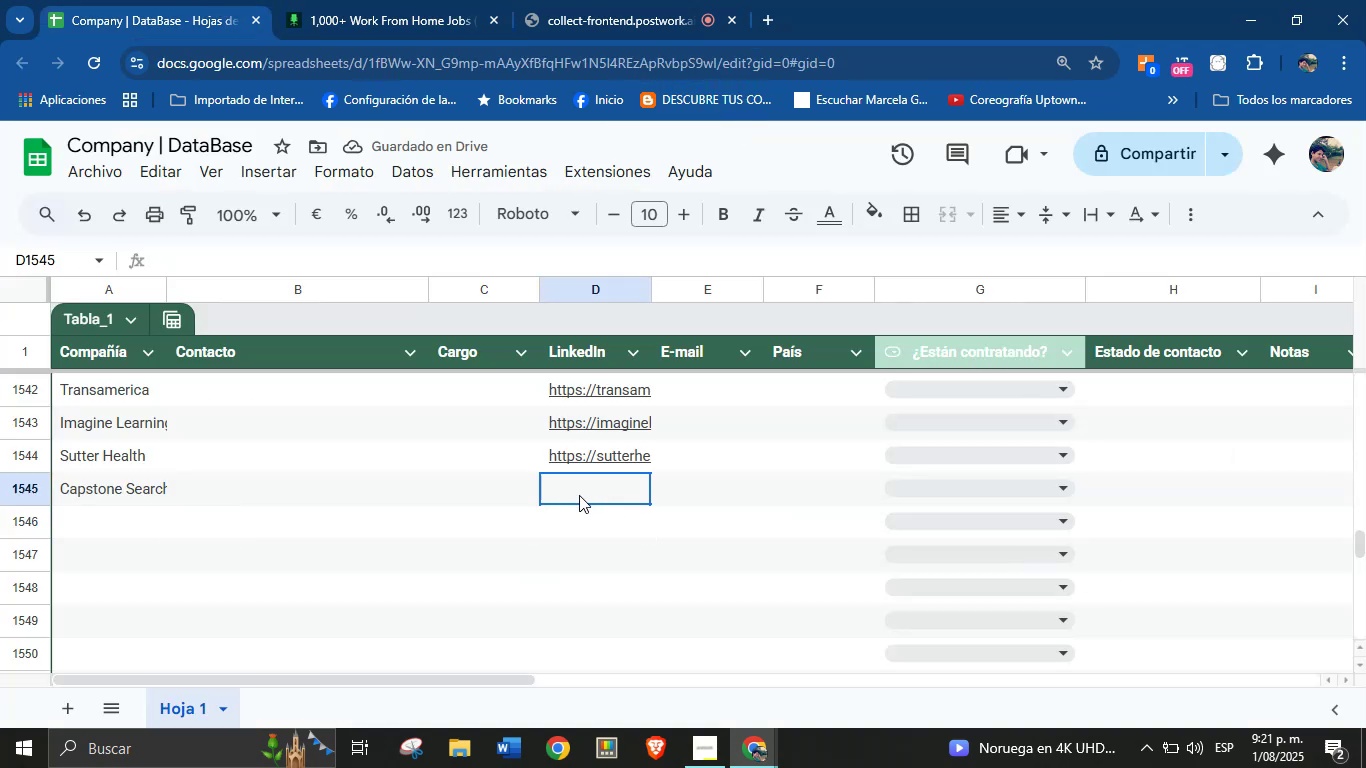 
key(Control+V)
 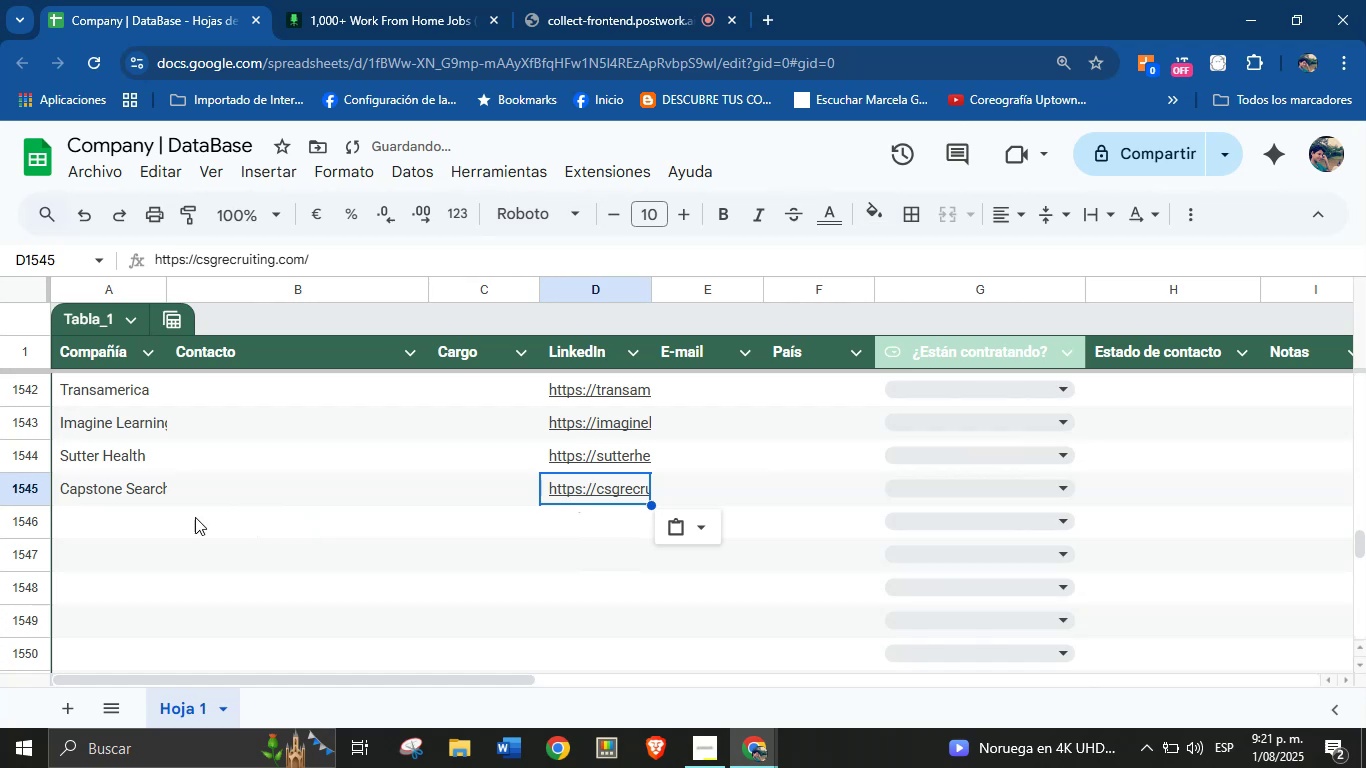 
left_click([140, 514])
 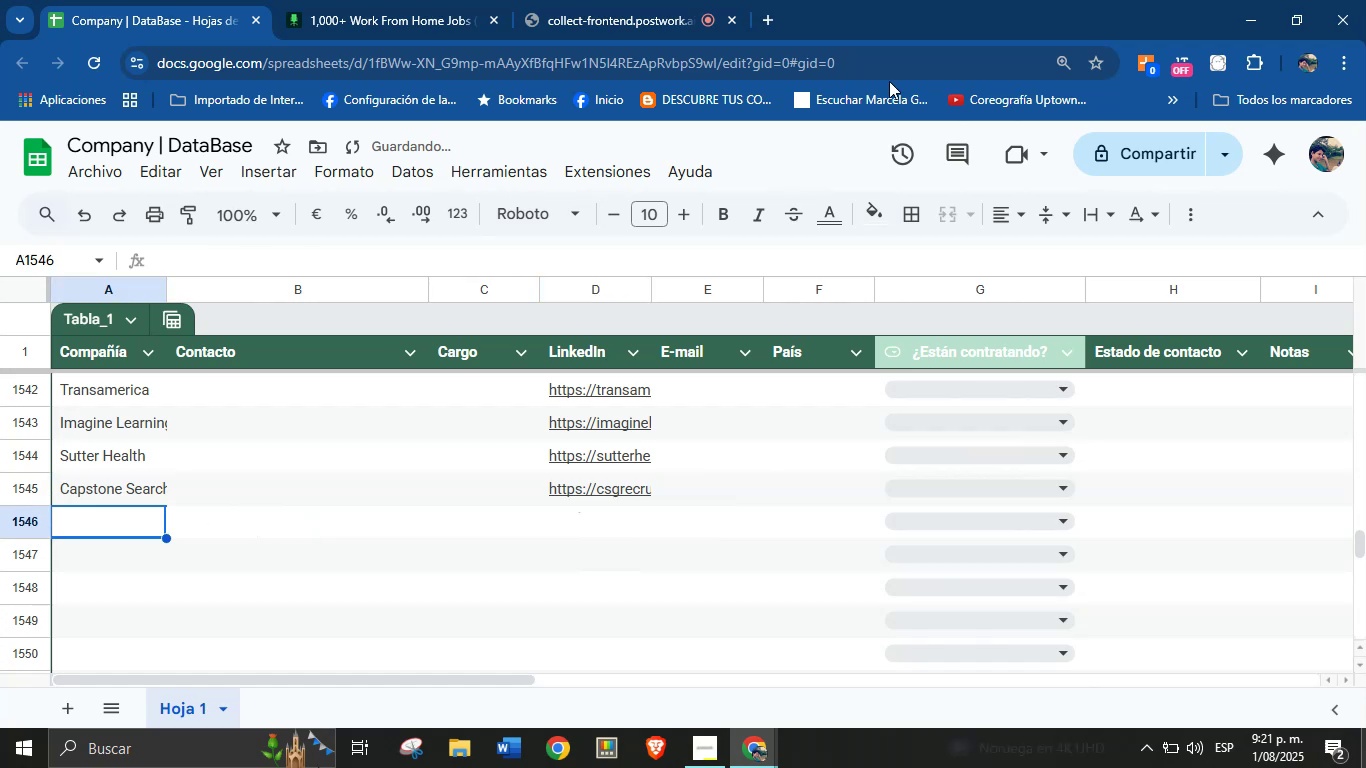 
left_click([377, 0])
 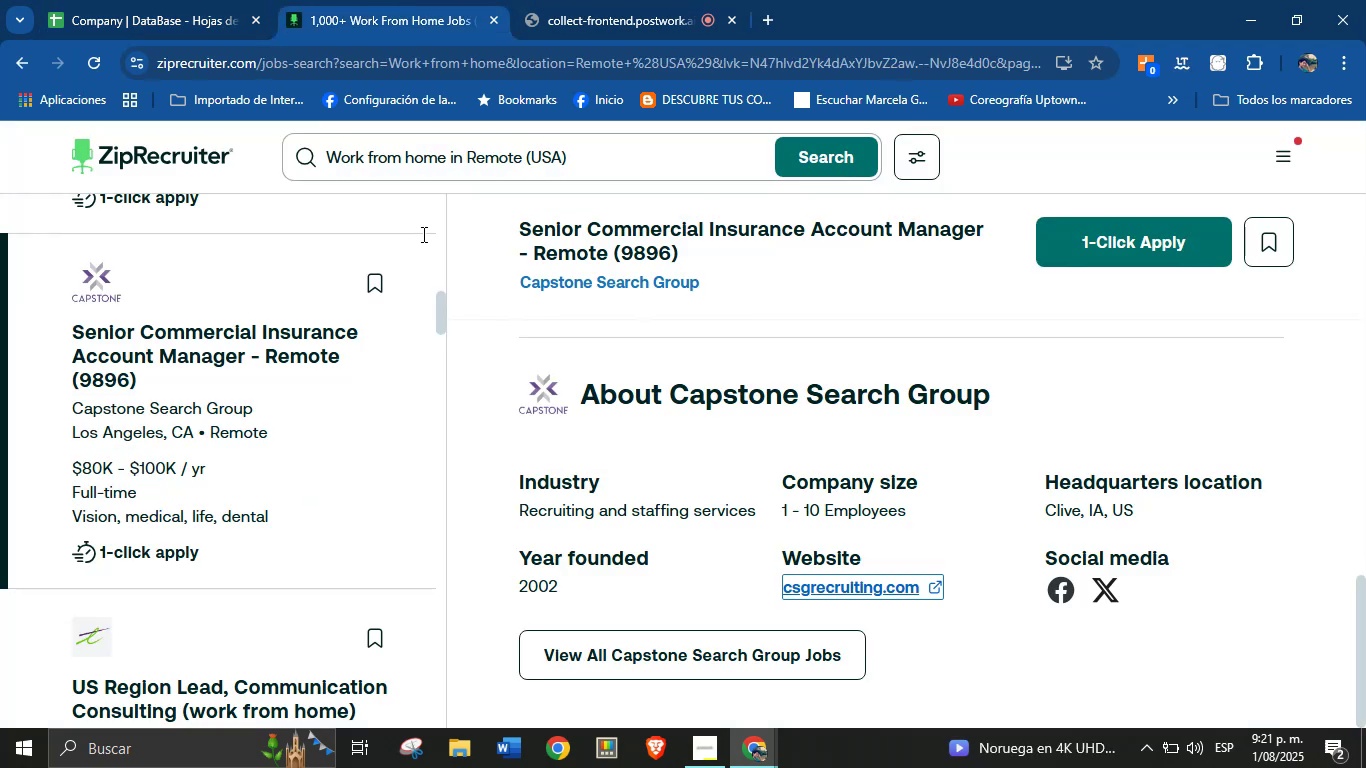 
scroll: coordinate [288, 417], scroll_direction: down, amount: 42.0
 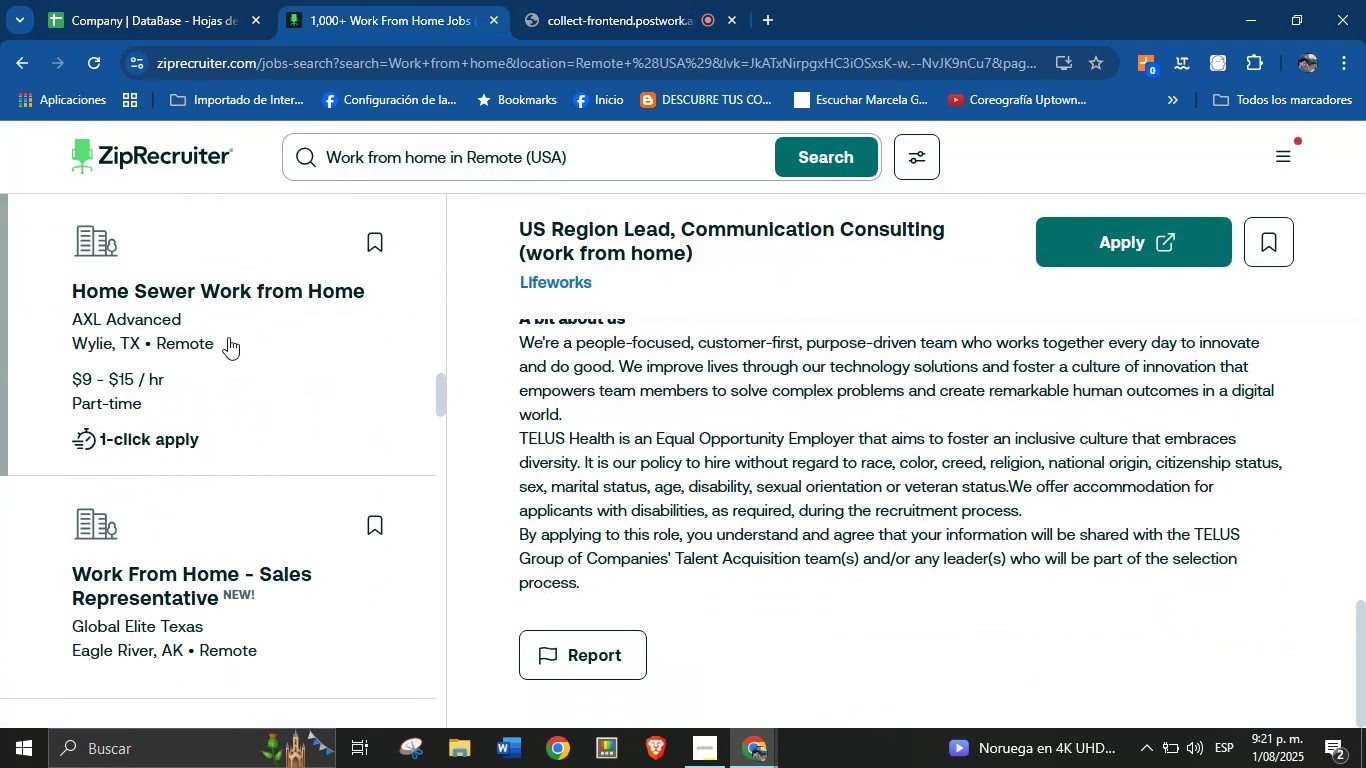 
left_click([174, 289])
 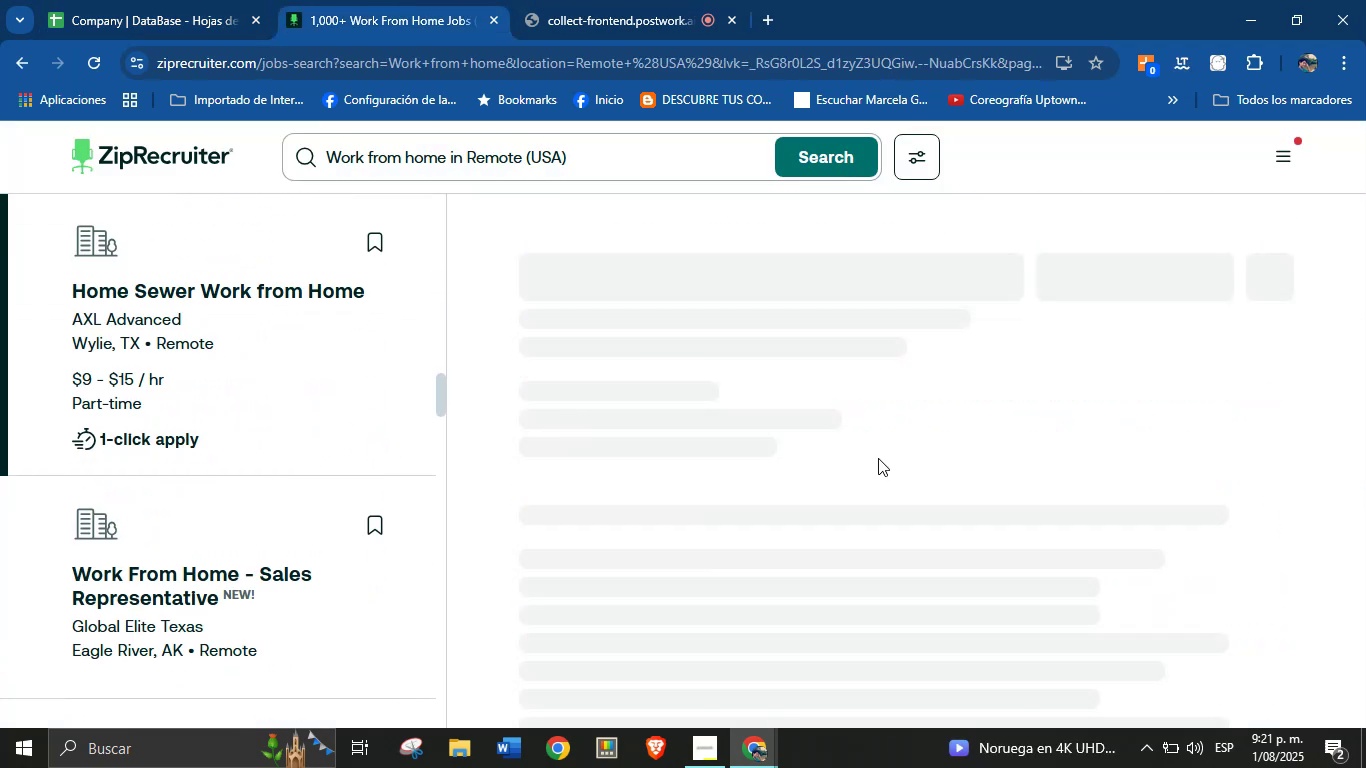 
scroll: coordinate [190, 442], scroll_direction: down, amount: 60.0
 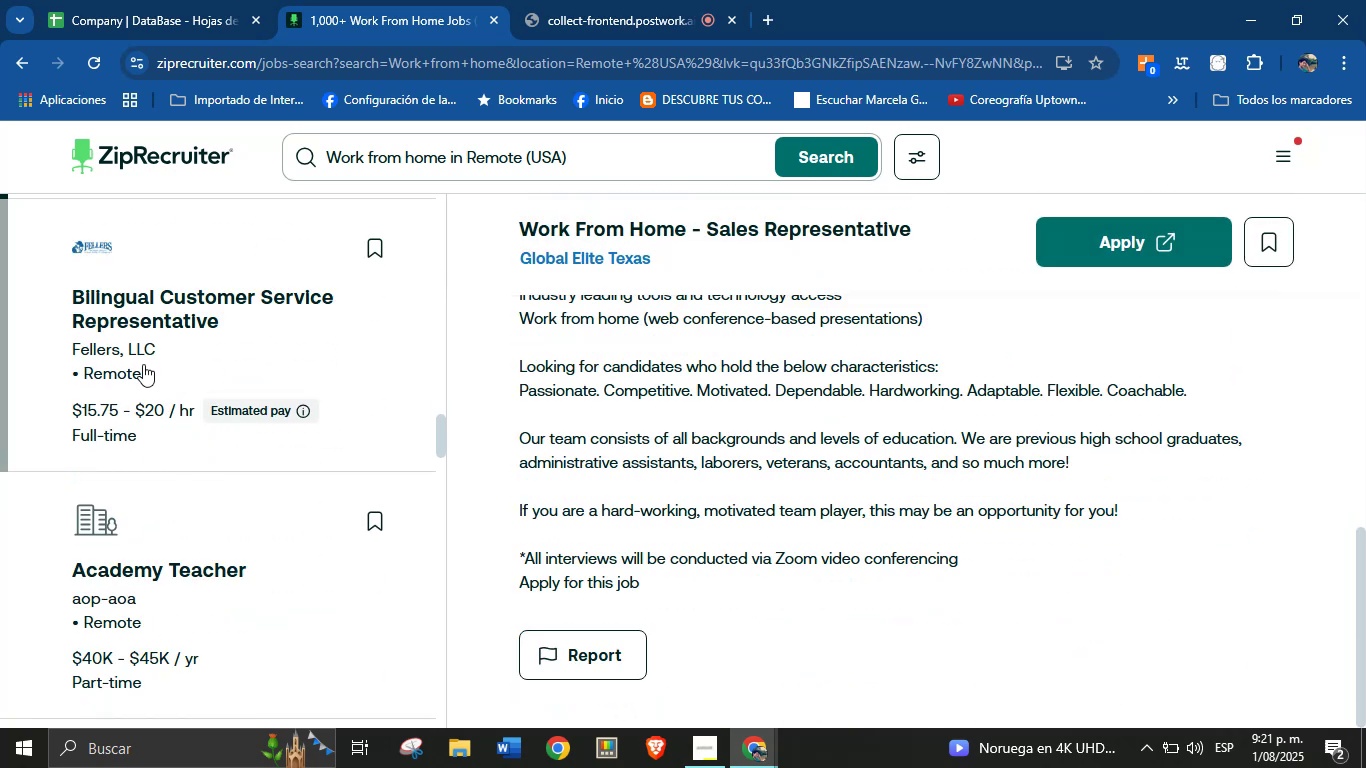 
left_click([116, 294])
 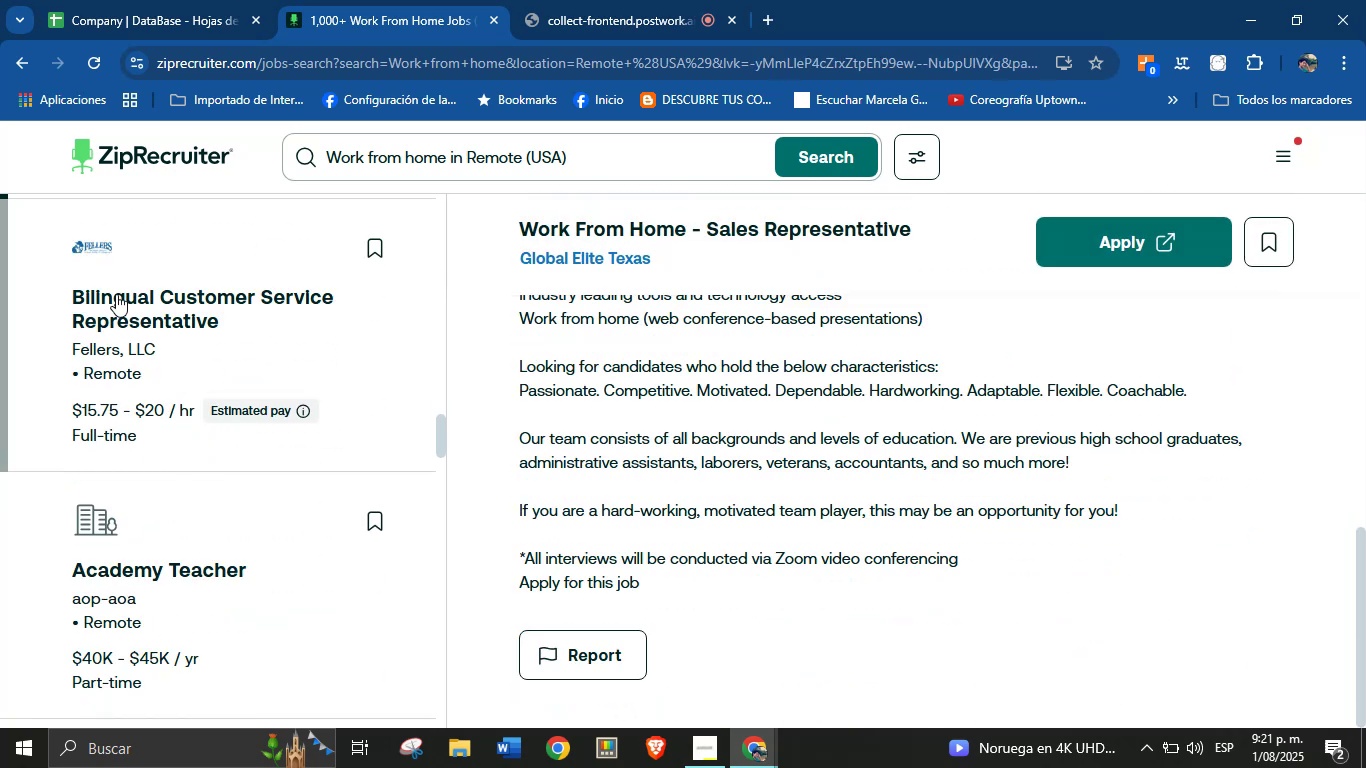 
scroll: coordinate [258, 421], scroll_direction: down, amount: 36.0
 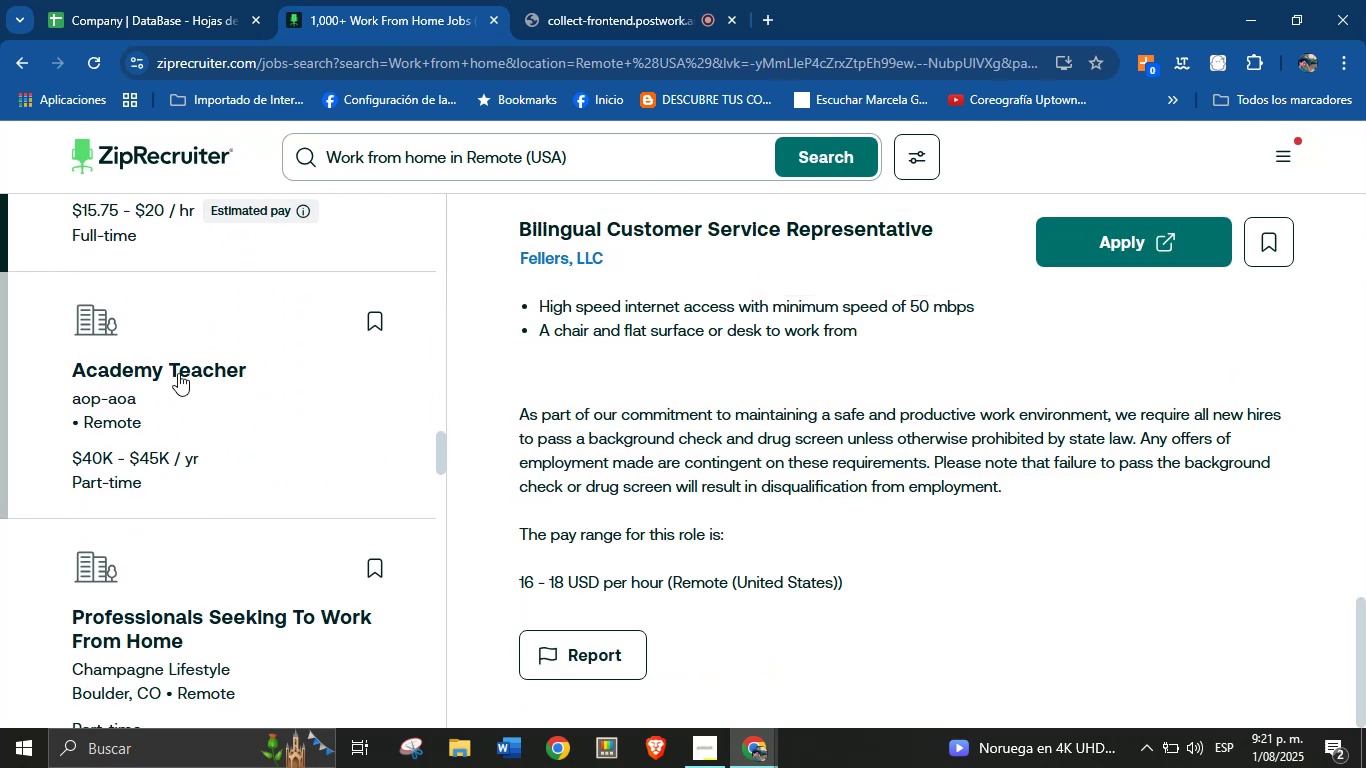 
left_click([131, 323])
 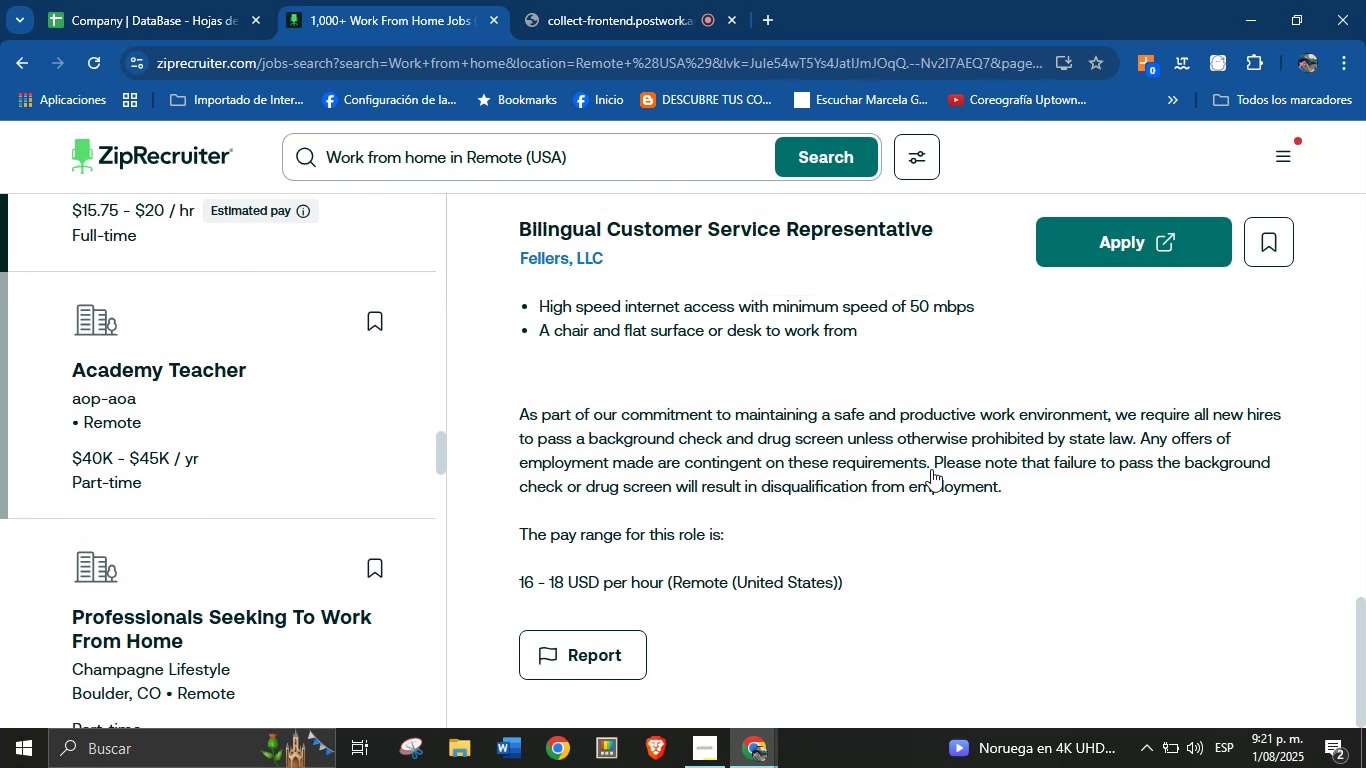 
scroll: coordinate [232, 393], scroll_direction: down, amount: 48.0
 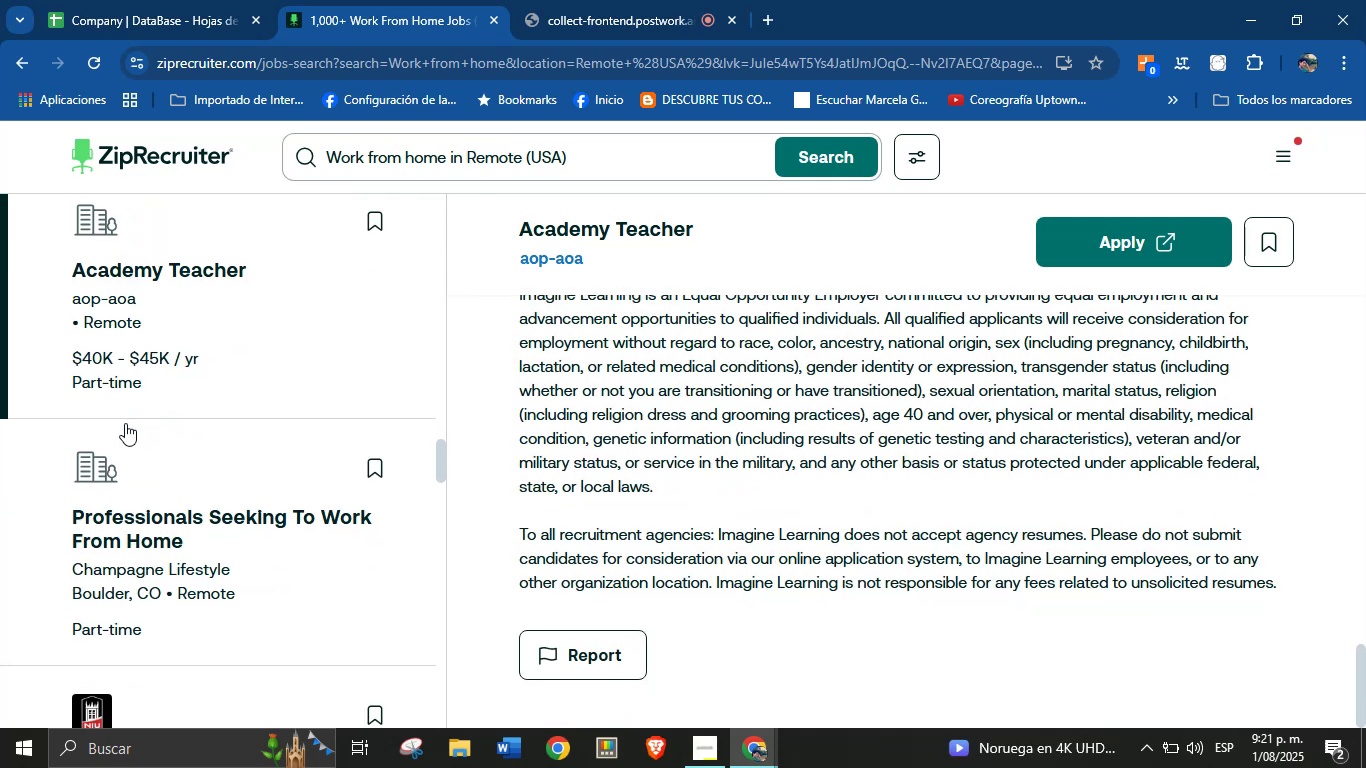 
left_click([133, 435])
 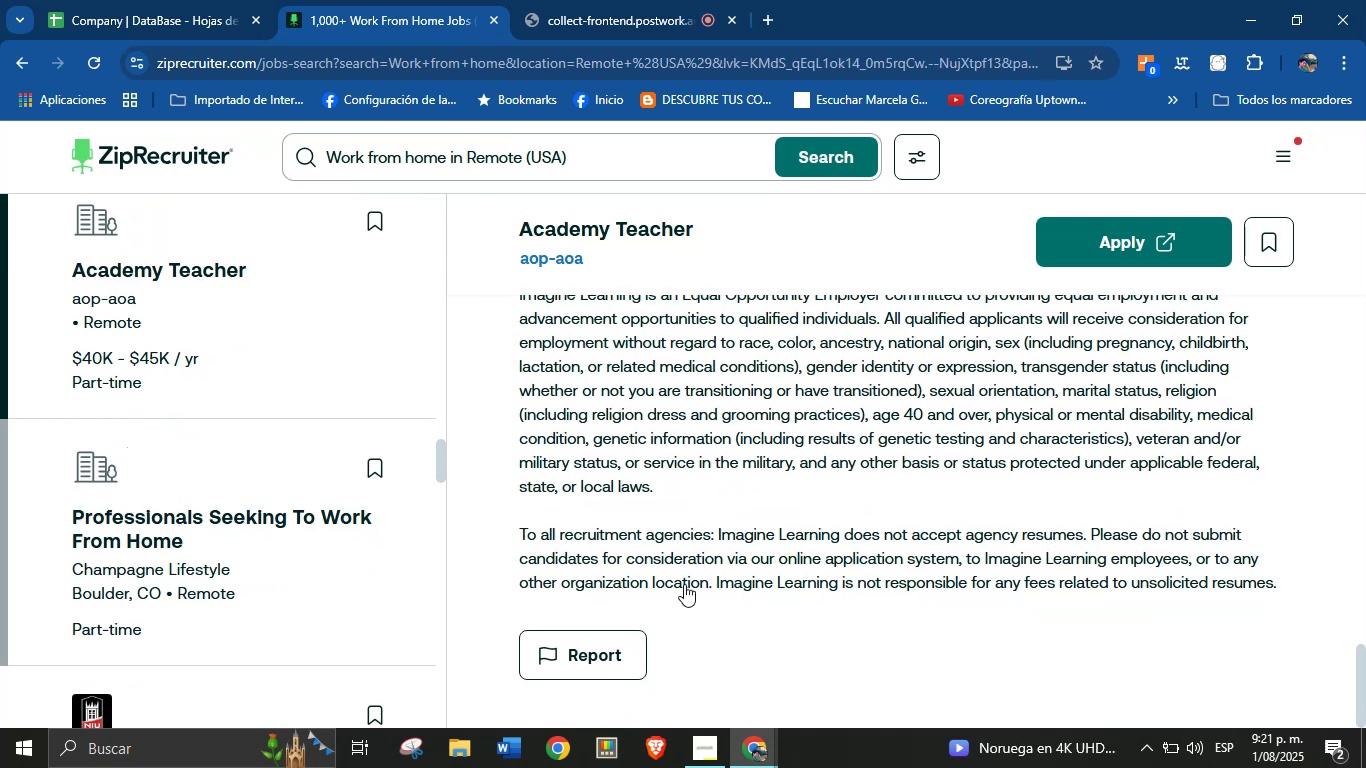 
scroll: coordinate [79, 462], scroll_direction: down, amount: 37.0
 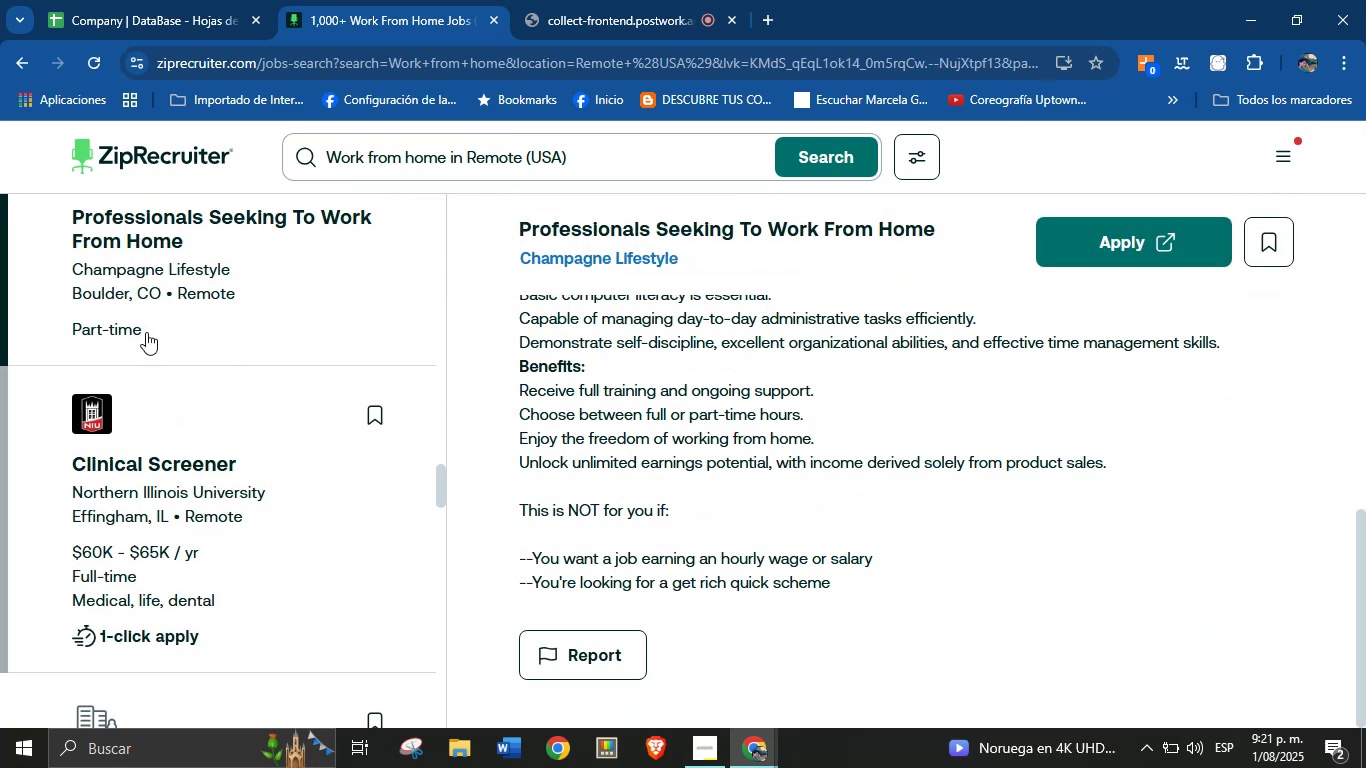 
left_click([151, 261])
 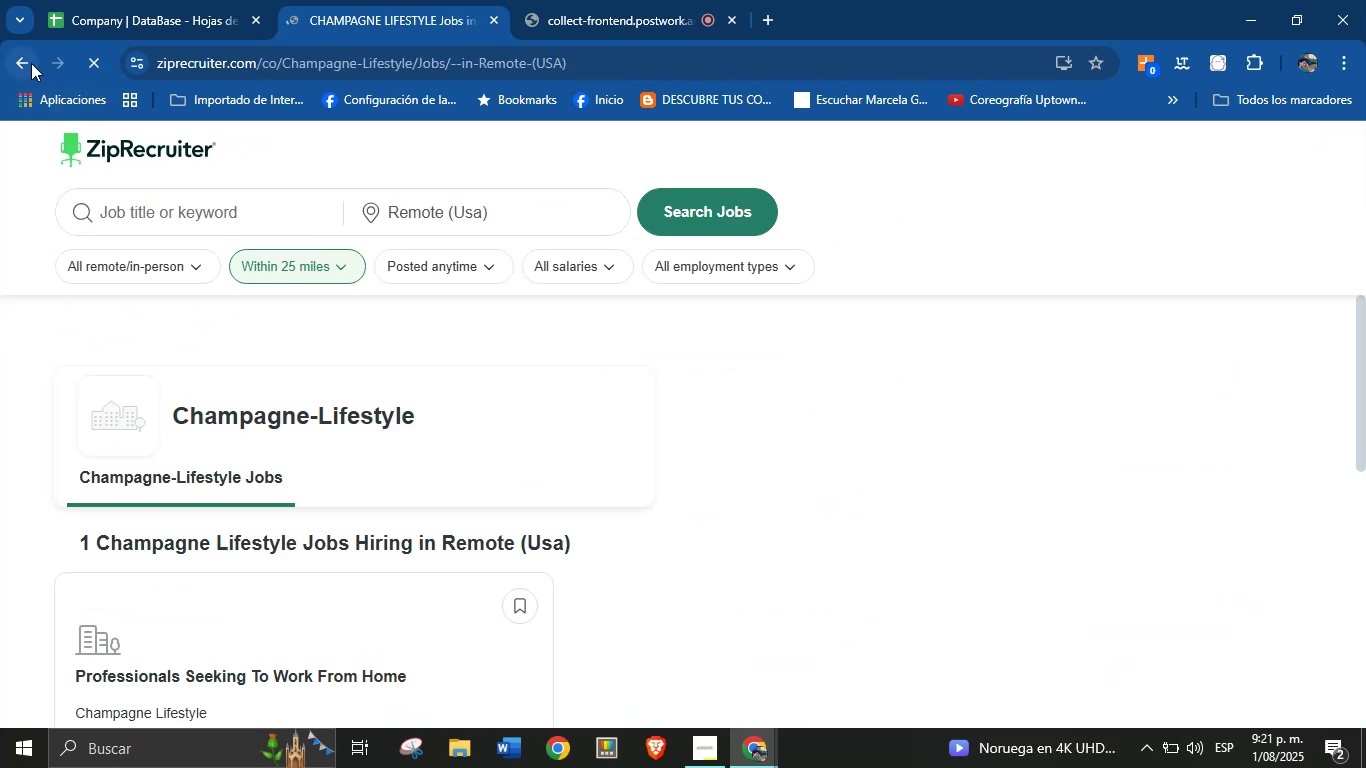 
scroll: coordinate [268, 471], scroll_direction: down, amount: 2.0
 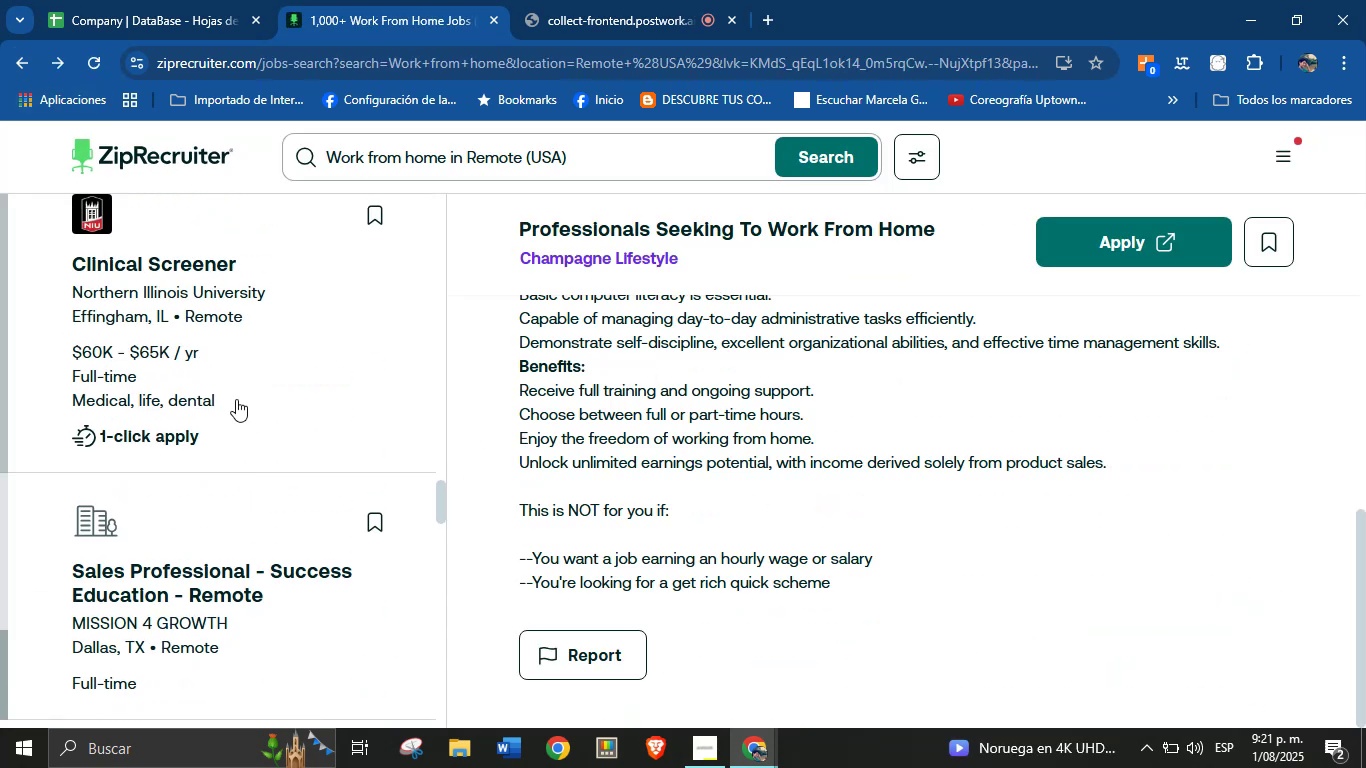 
scroll: coordinate [204, 336], scroll_direction: up, amount: 1.0
 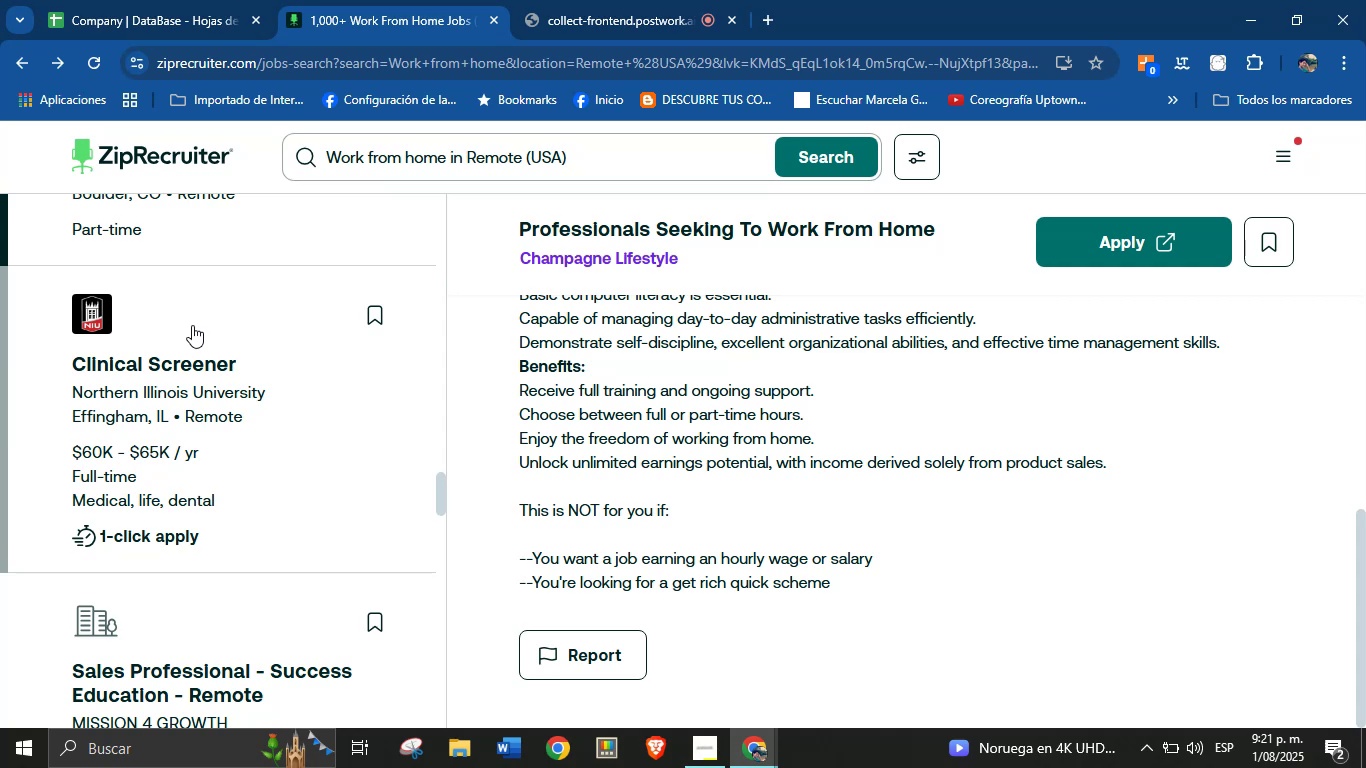 
scroll: coordinate [695, 481], scroll_direction: down, amount: 37.0
 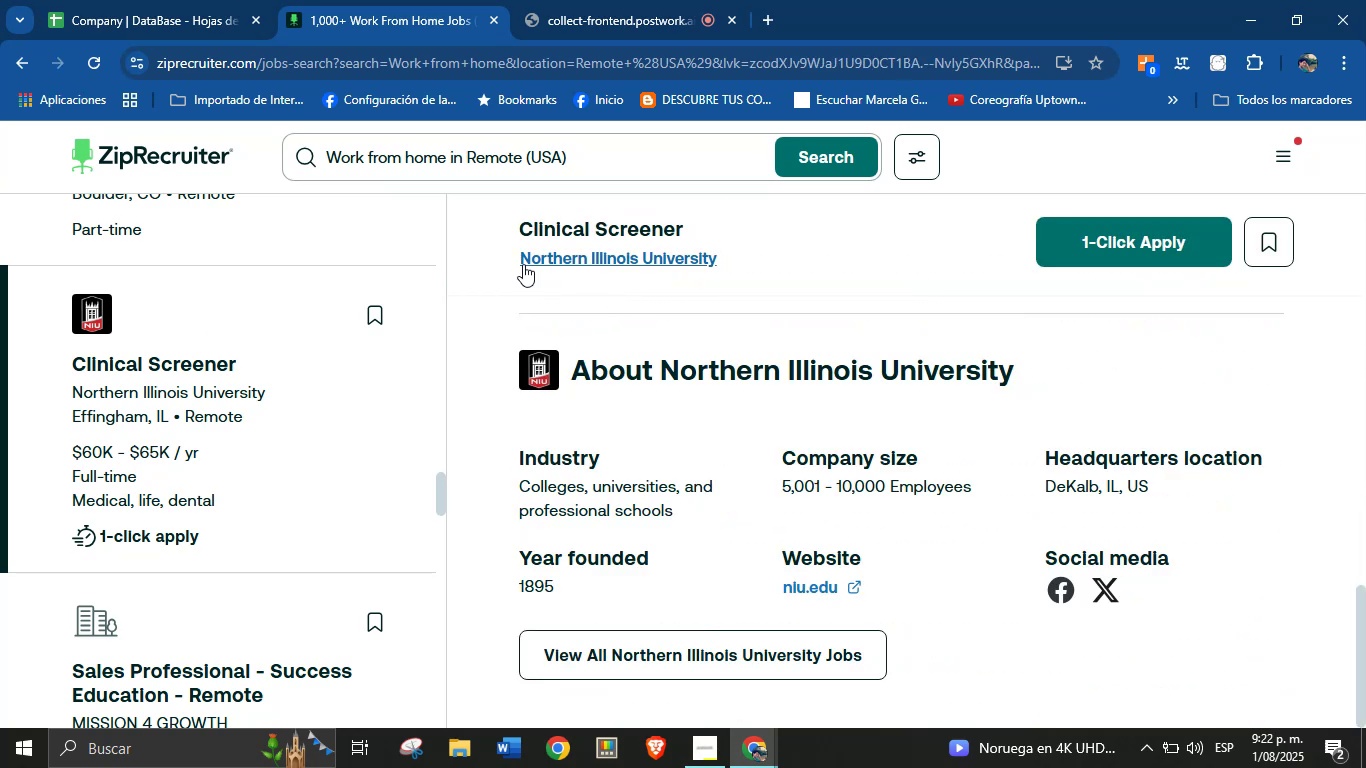 
left_click_drag(start_coordinate=[503, 264], to_coordinate=[725, 266])
 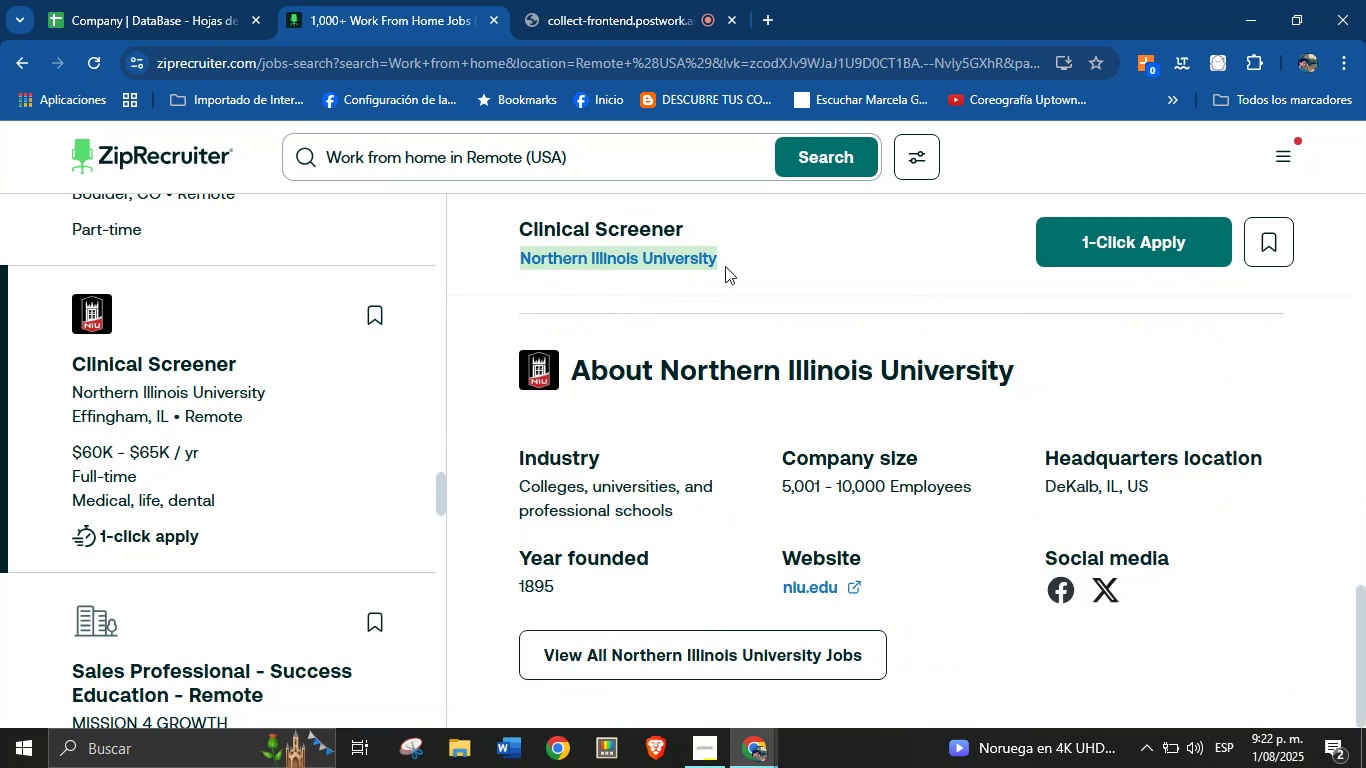 
key(Control+C)
 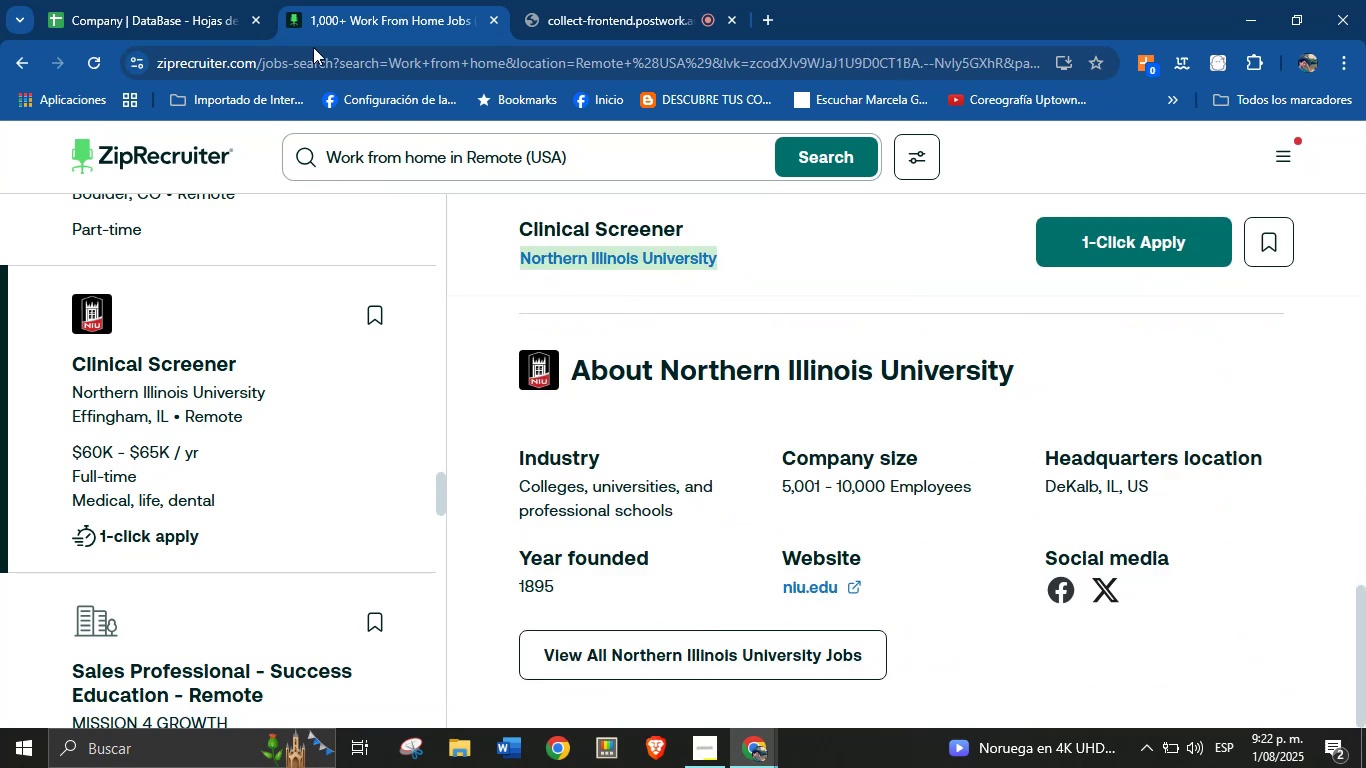 
left_click([151, 0])
 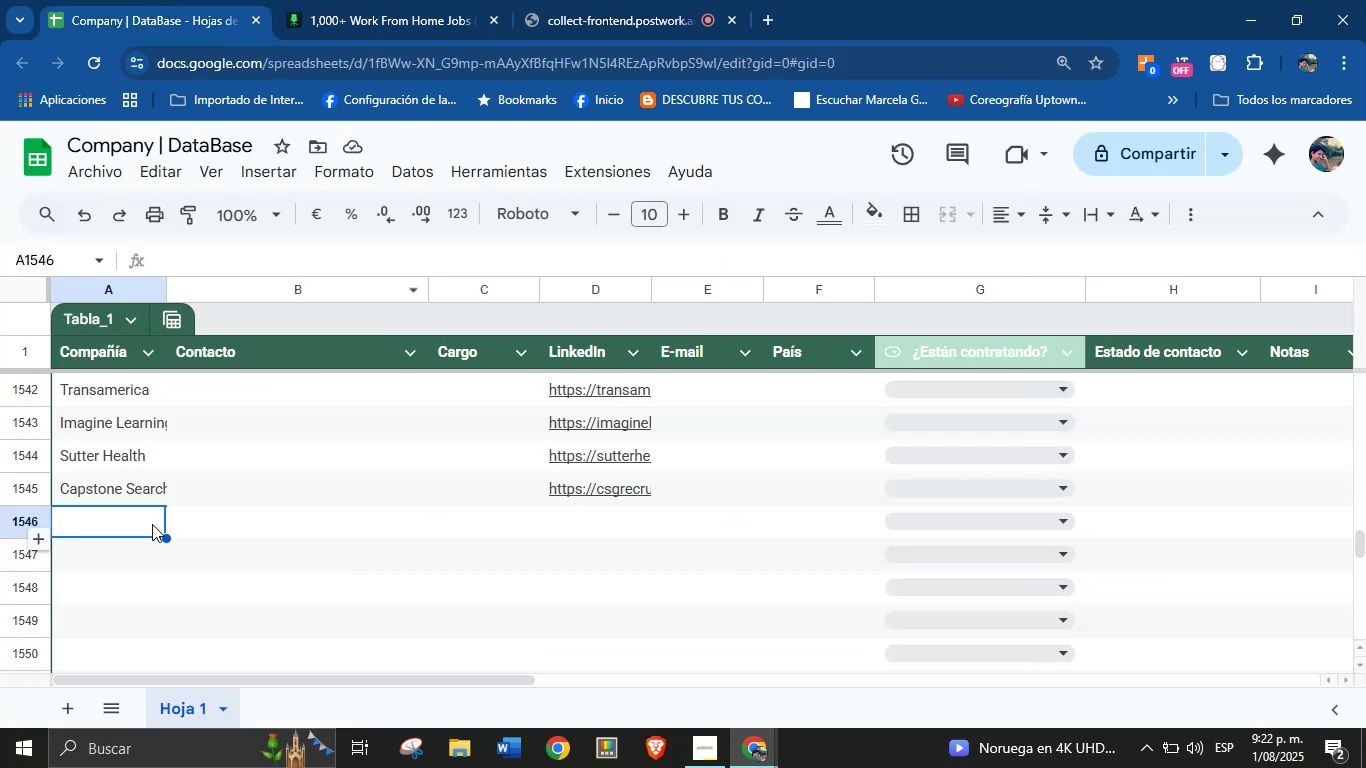 
key(Control+V)
 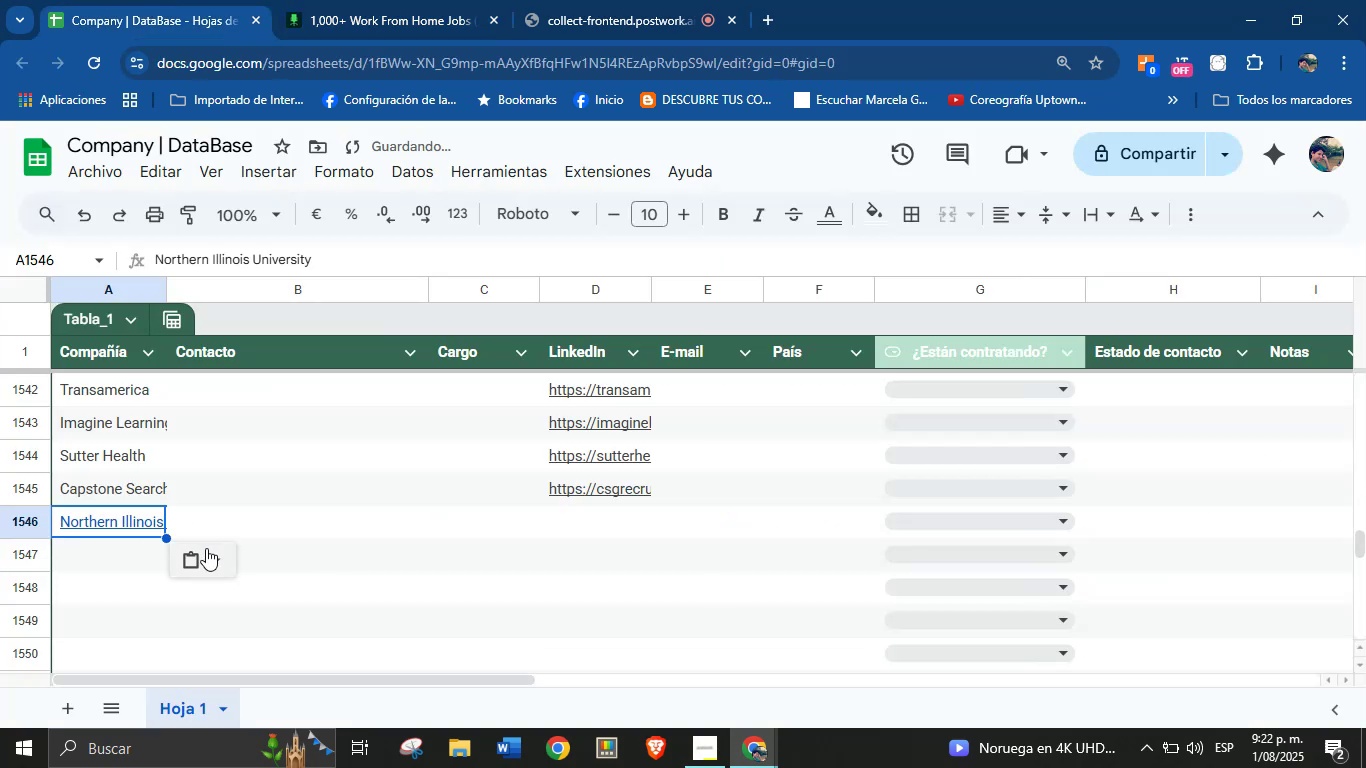 
left_click([213, 551])
 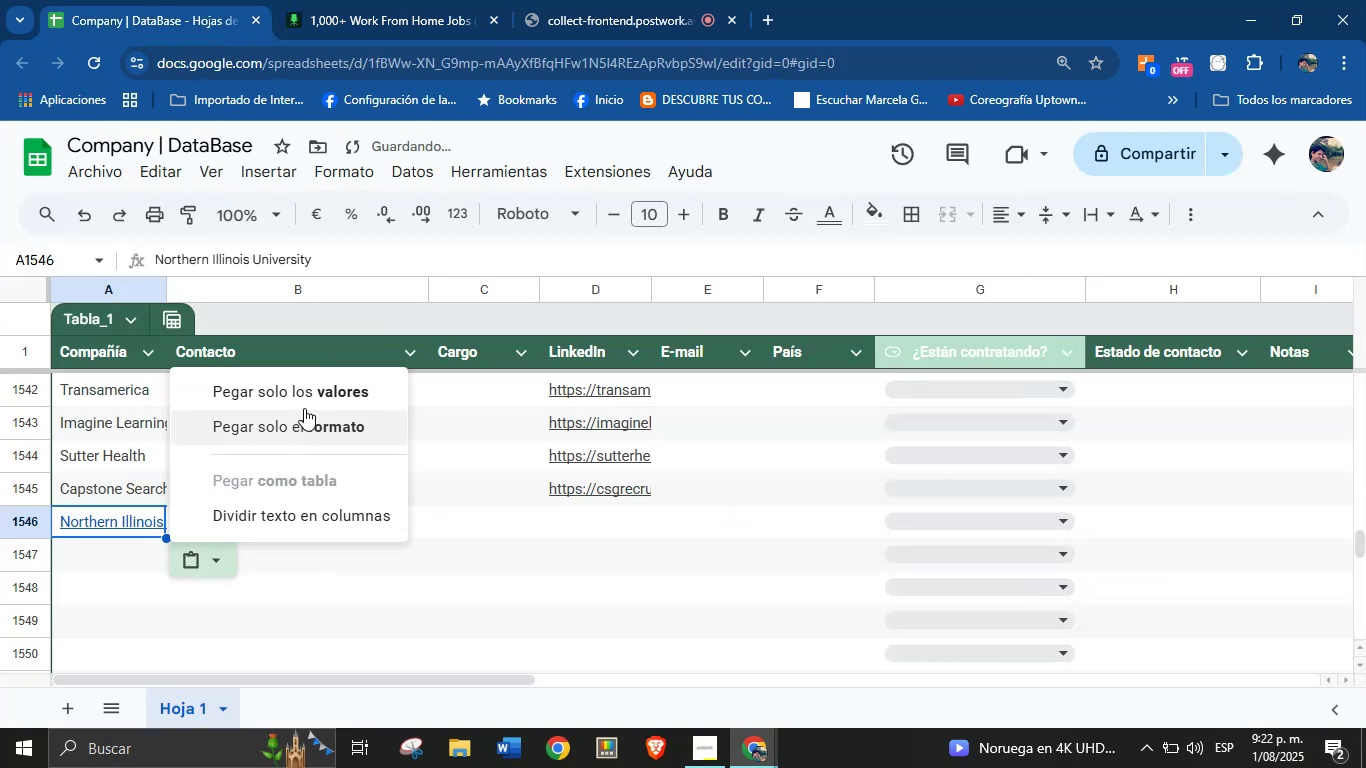 
left_click([306, 402])
 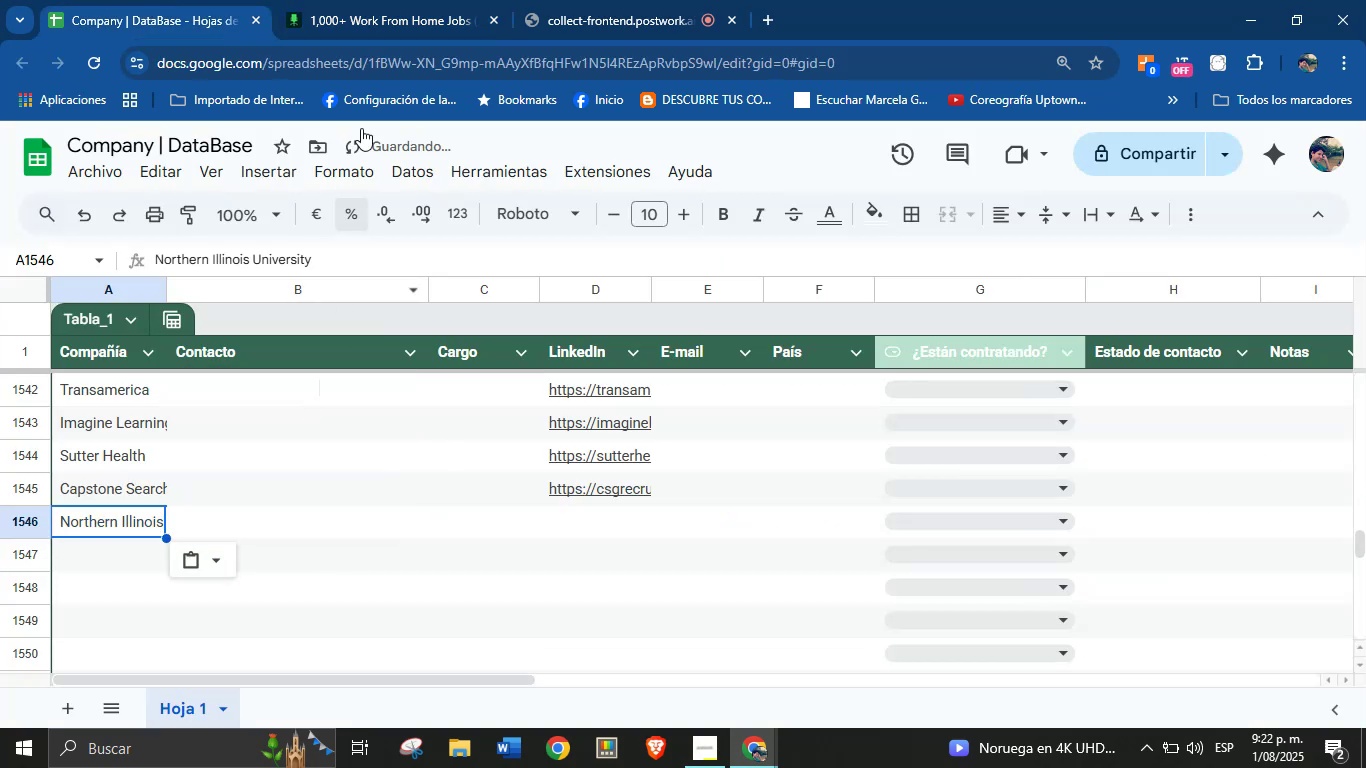 
left_click([373, 0])
 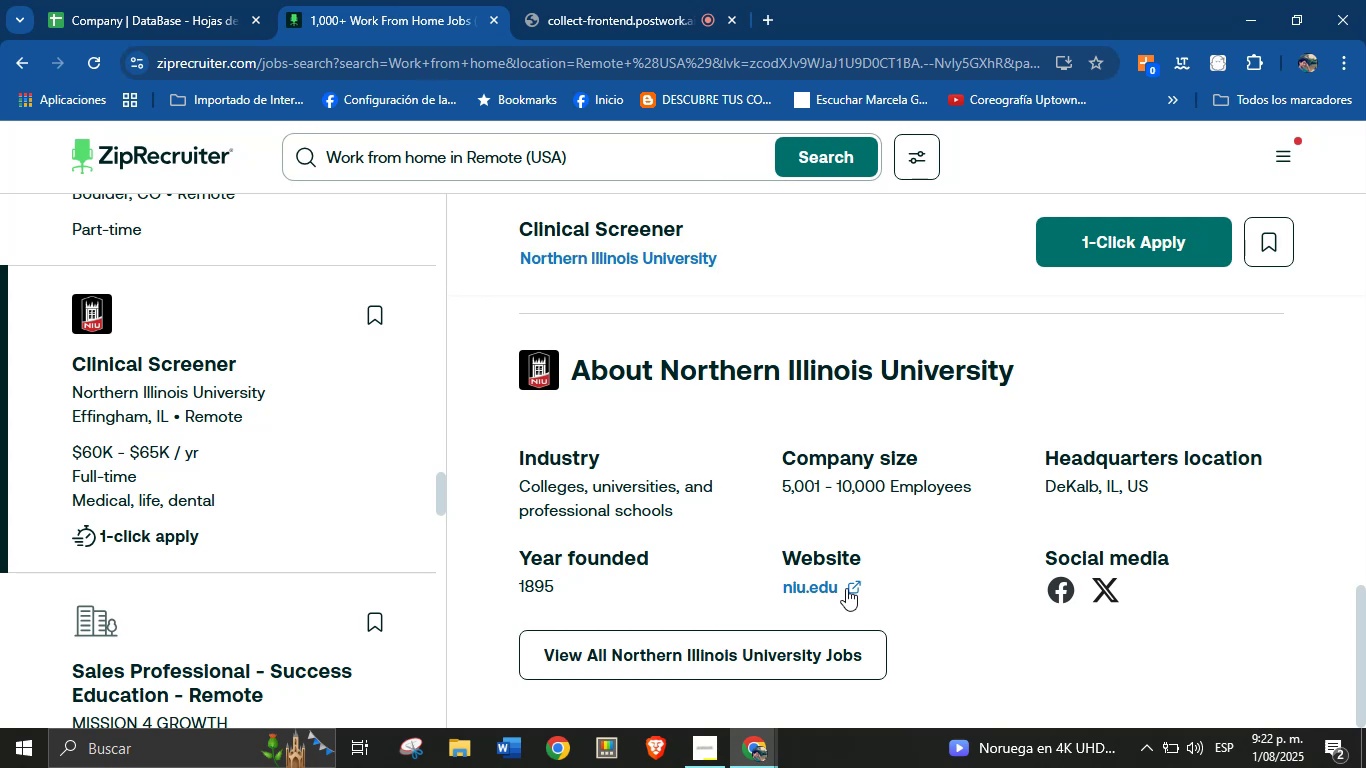 
right_click([818, 591])
 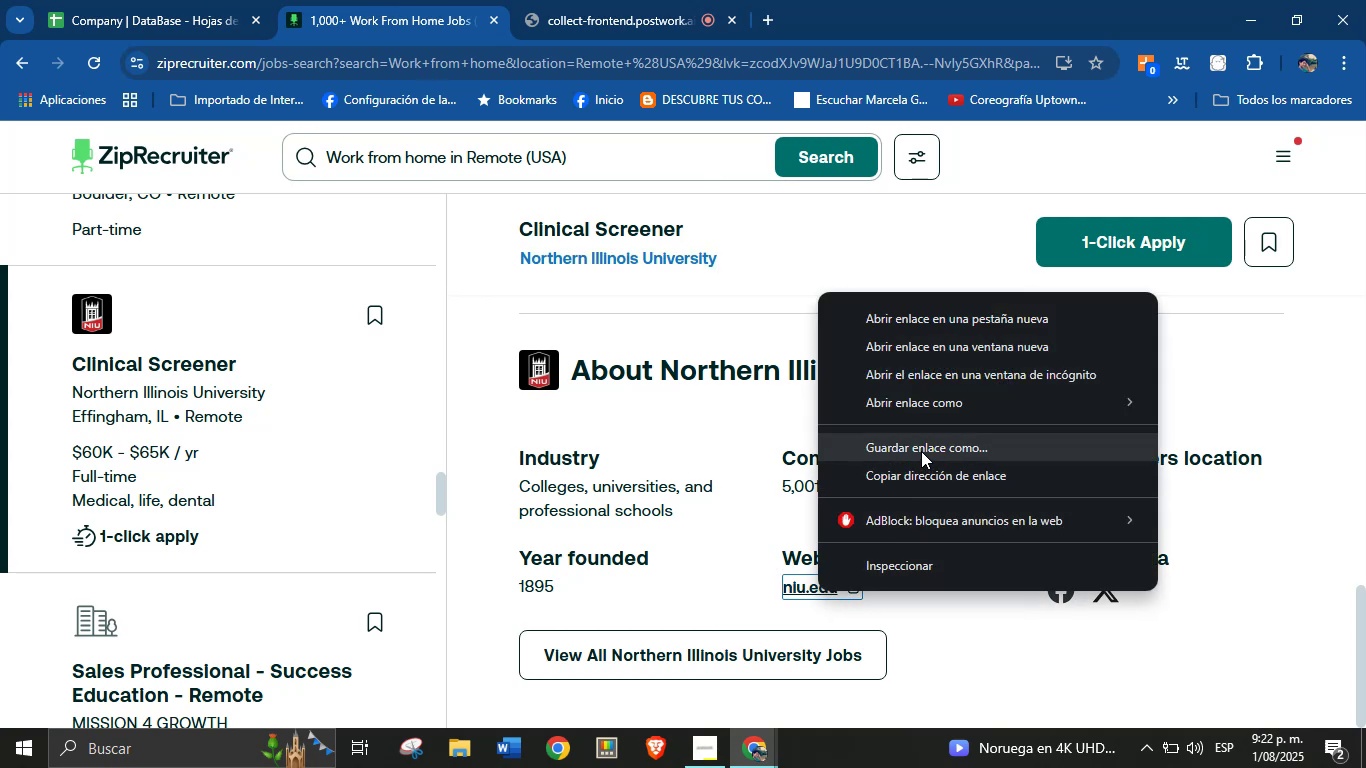 
left_click([919, 477])
 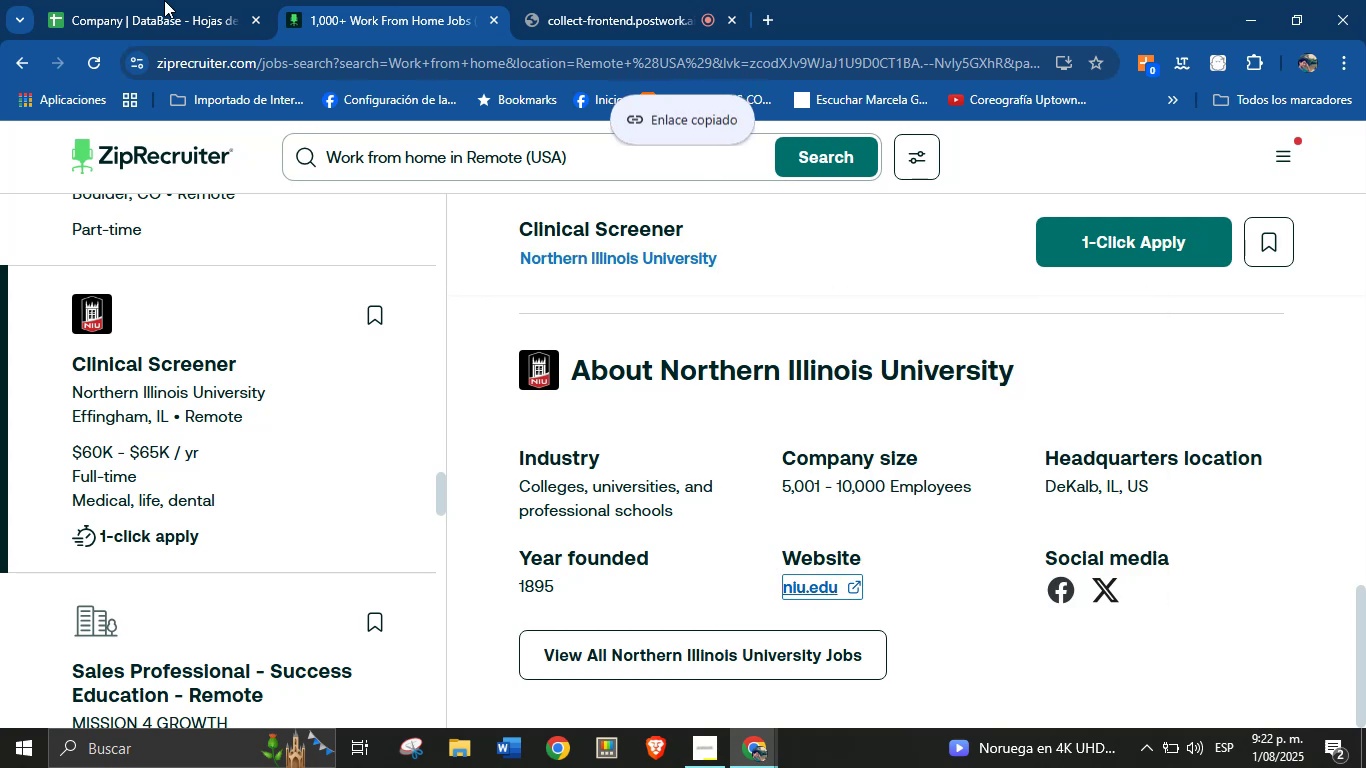 
left_click([101, 0])
 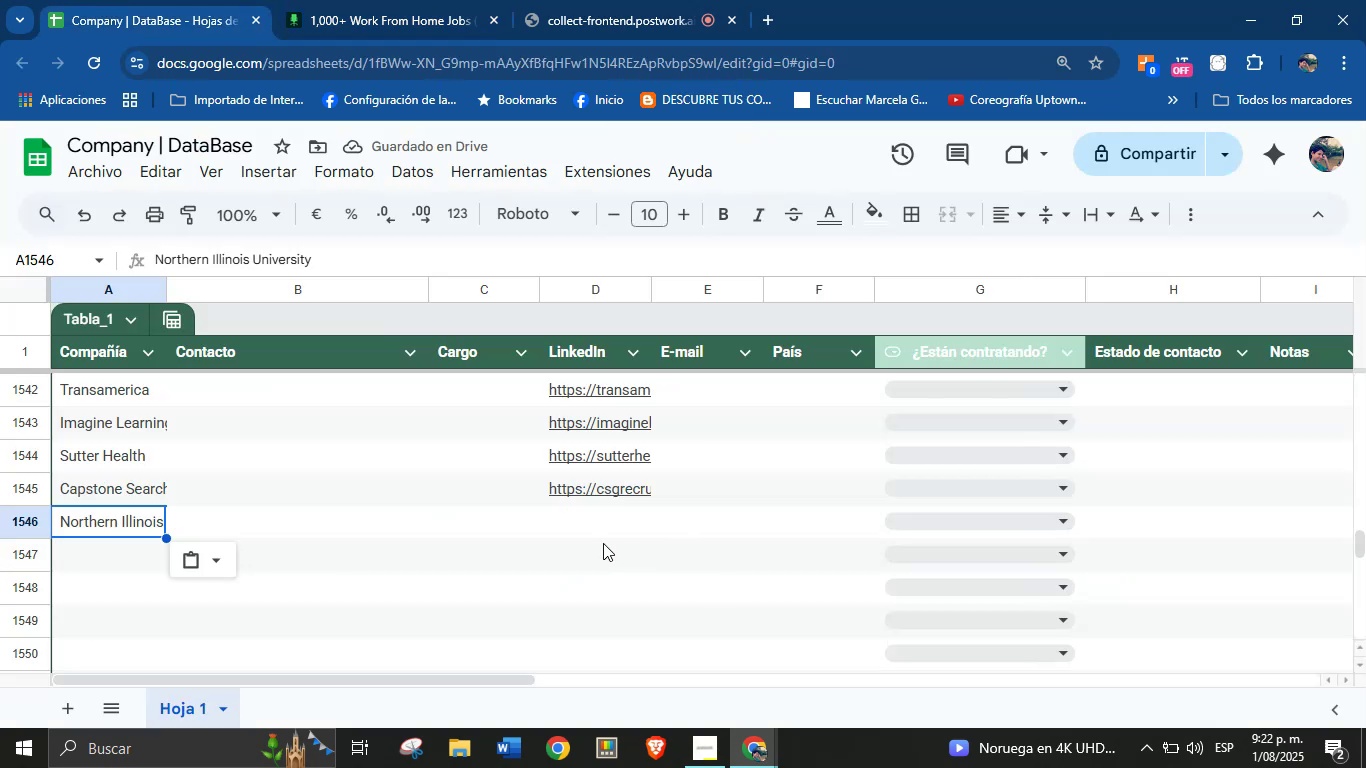 
key(Control+V)
 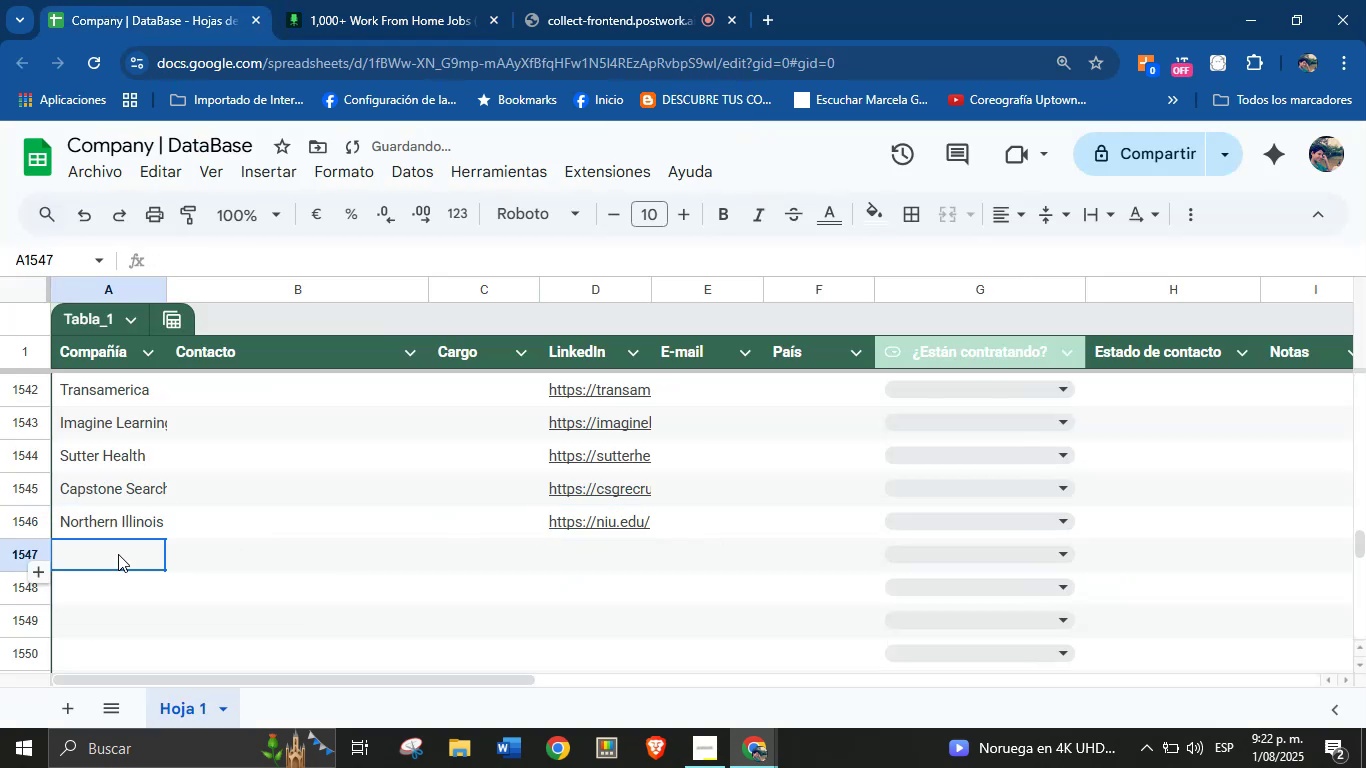 
left_click([385, 0])
 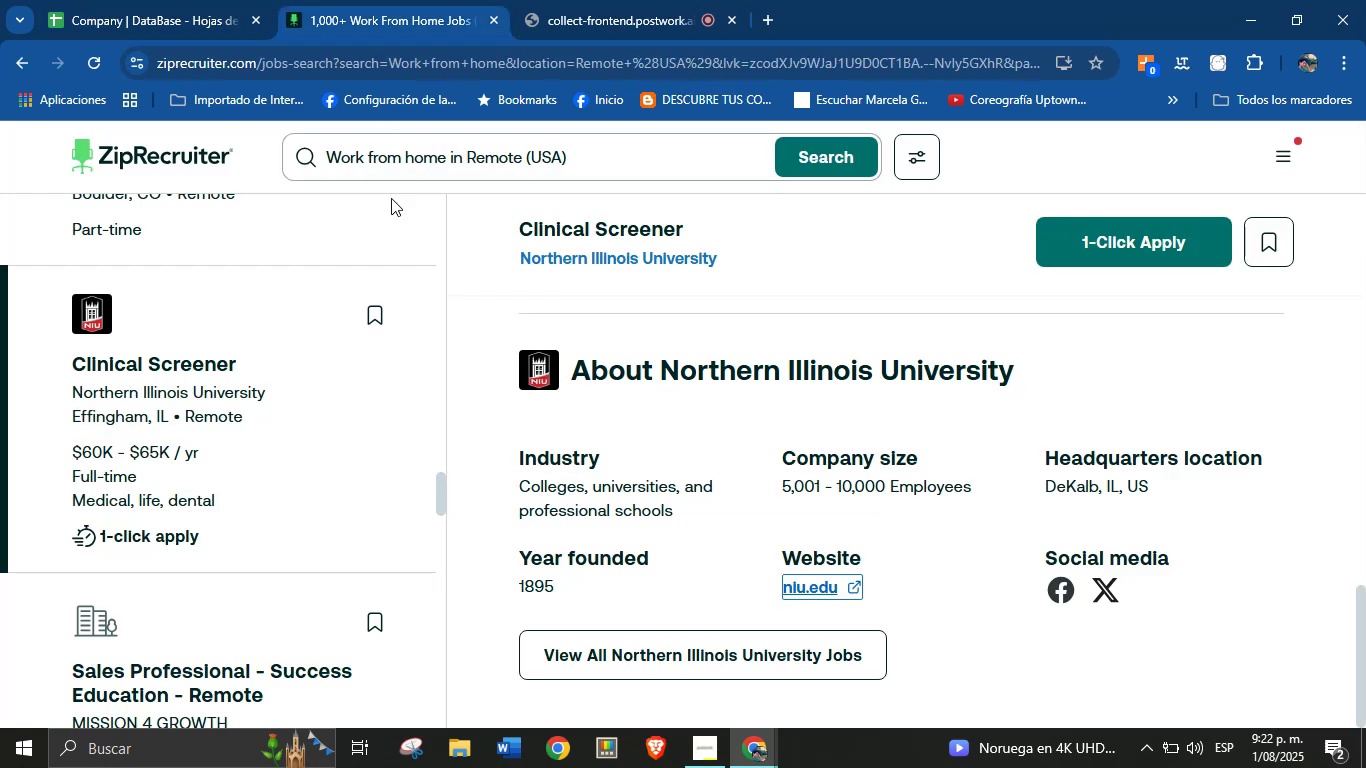 
scroll: coordinate [346, 473], scroll_direction: down, amount: 127.0
 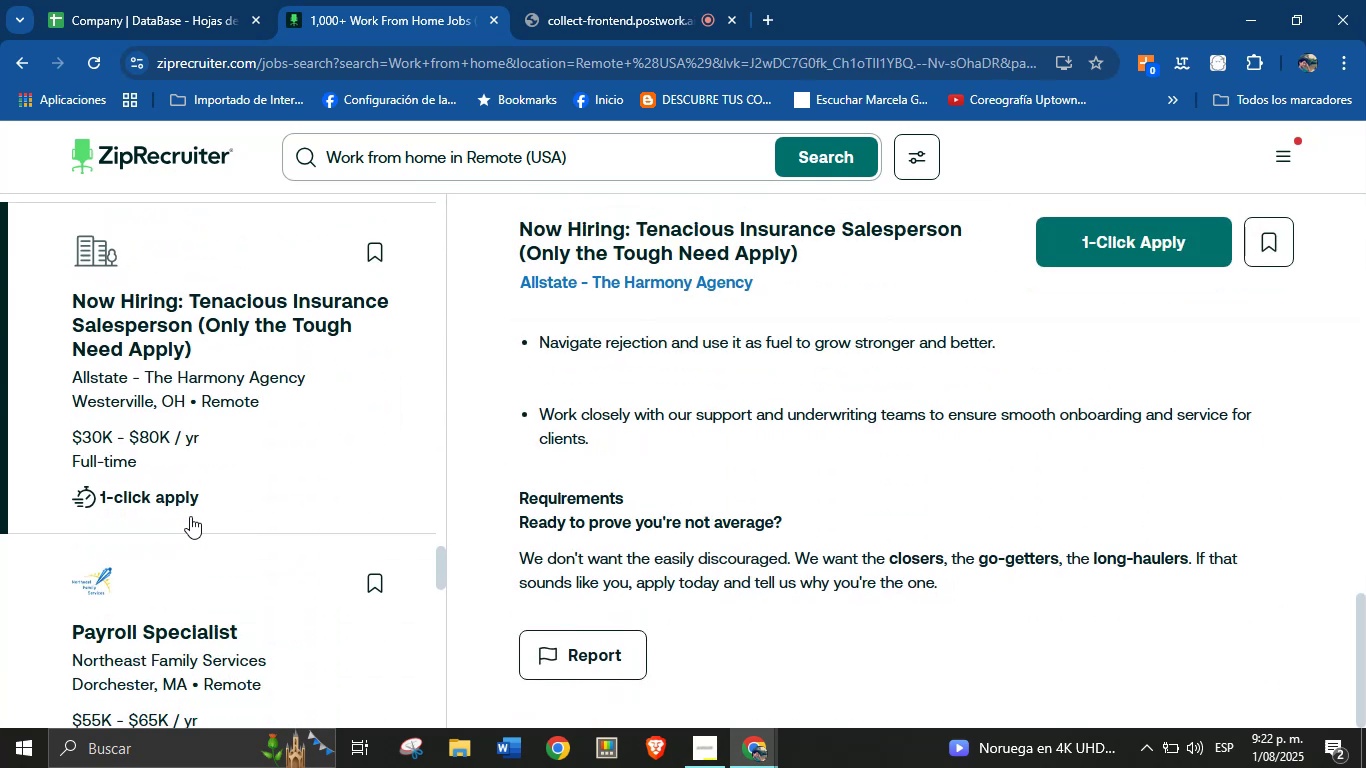 
left_click([179, 553])
 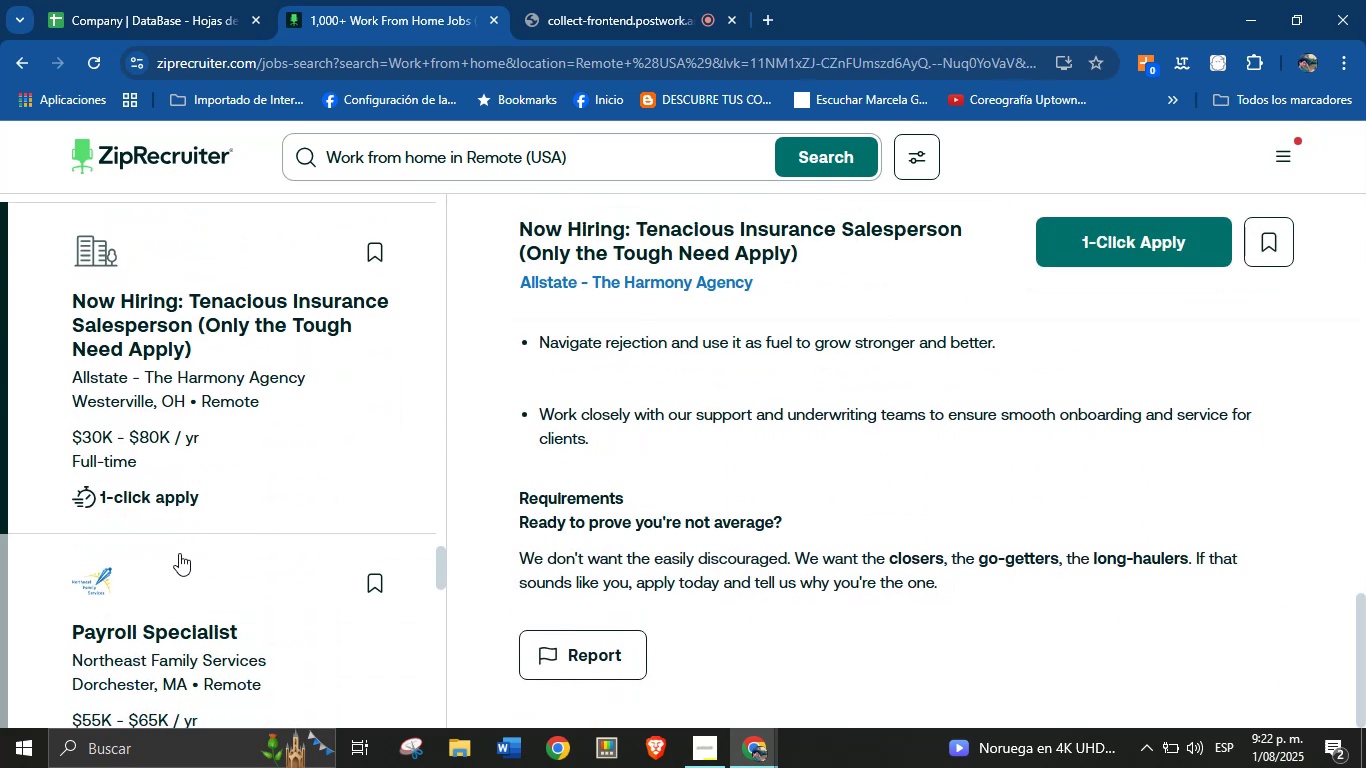 
scroll: coordinate [777, 479], scroll_direction: down, amount: 32.0
 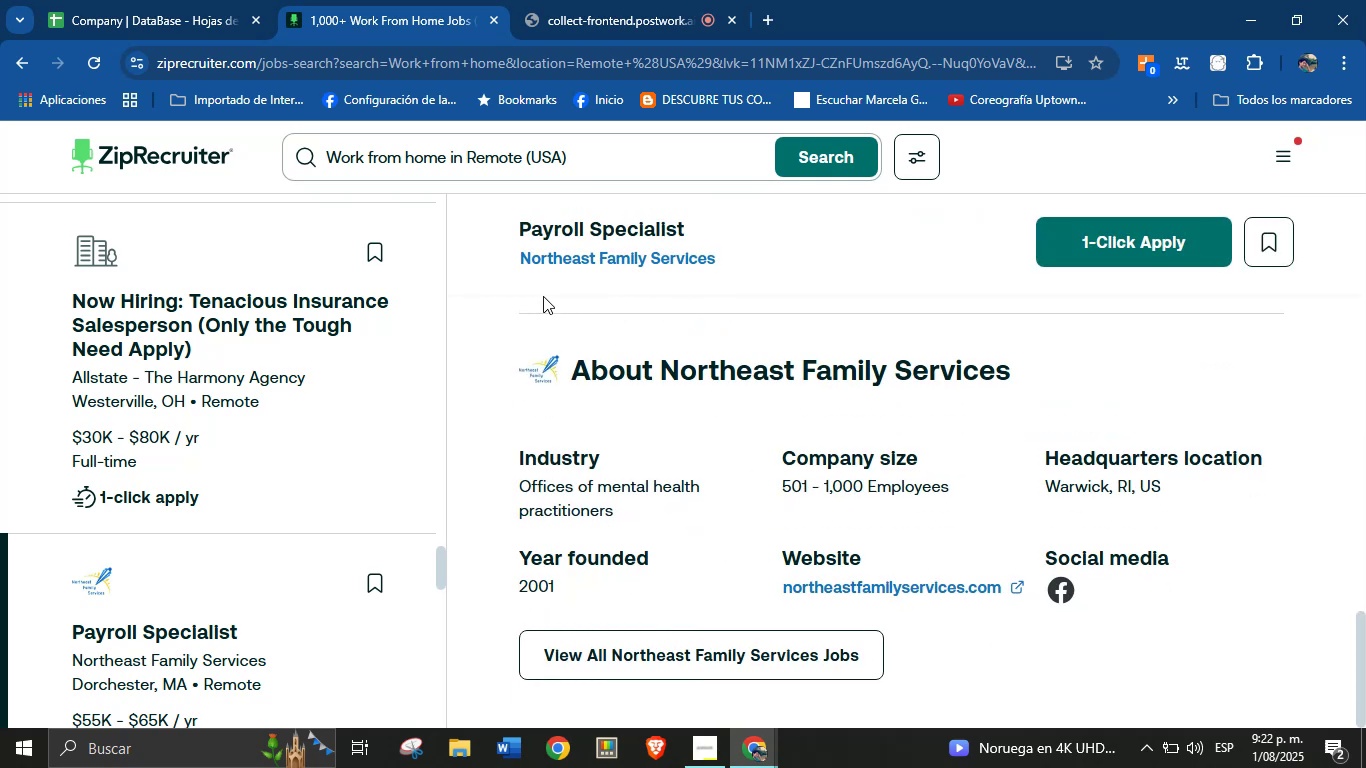 
left_click_drag(start_coordinate=[508, 262], to_coordinate=[734, 261])
 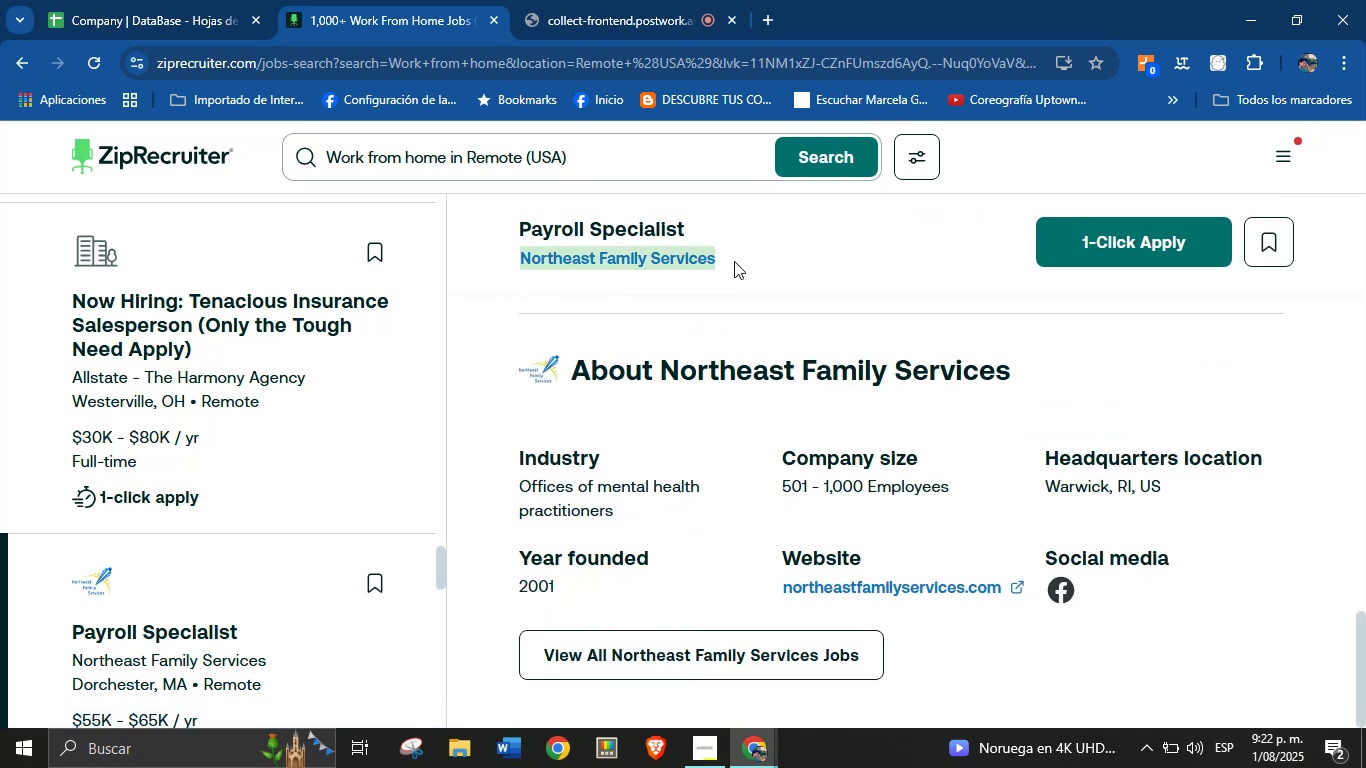 
key(Control+C)
 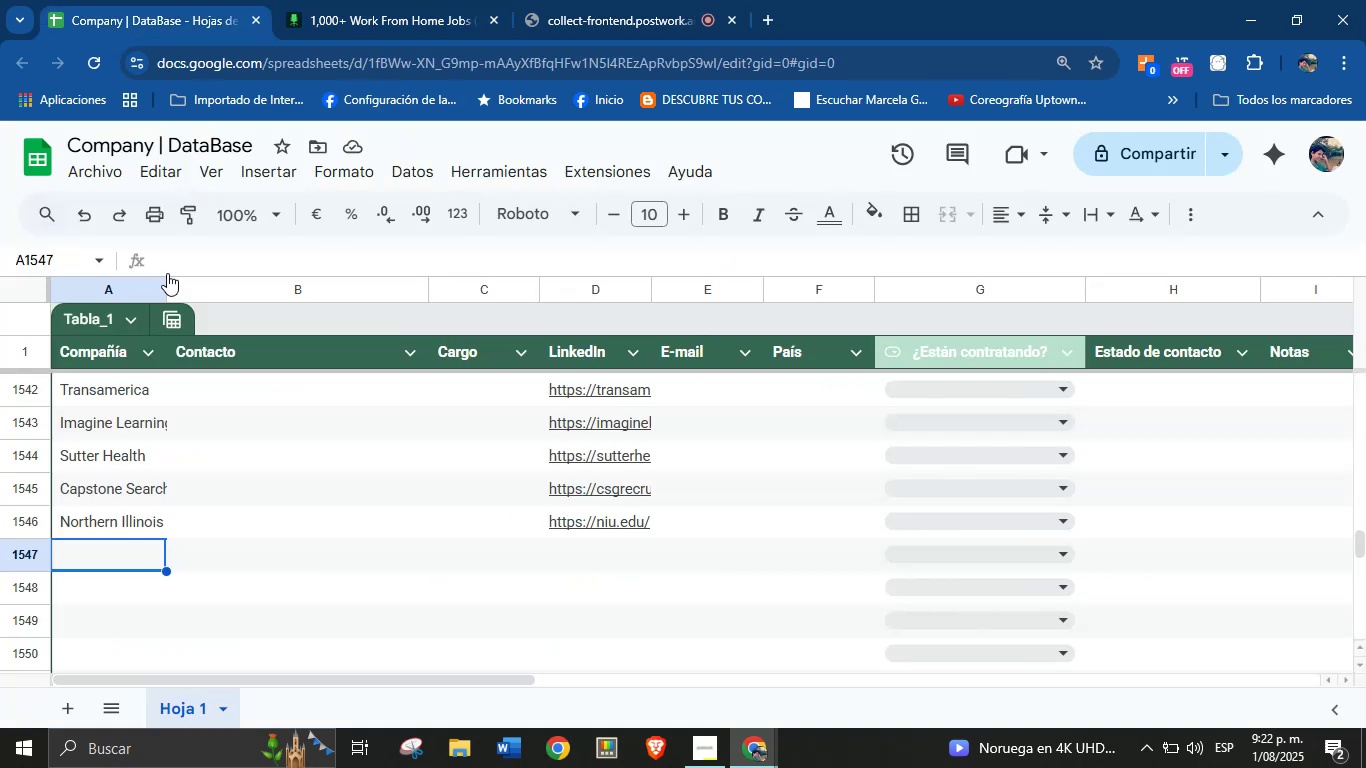 
left_click([109, 554])
 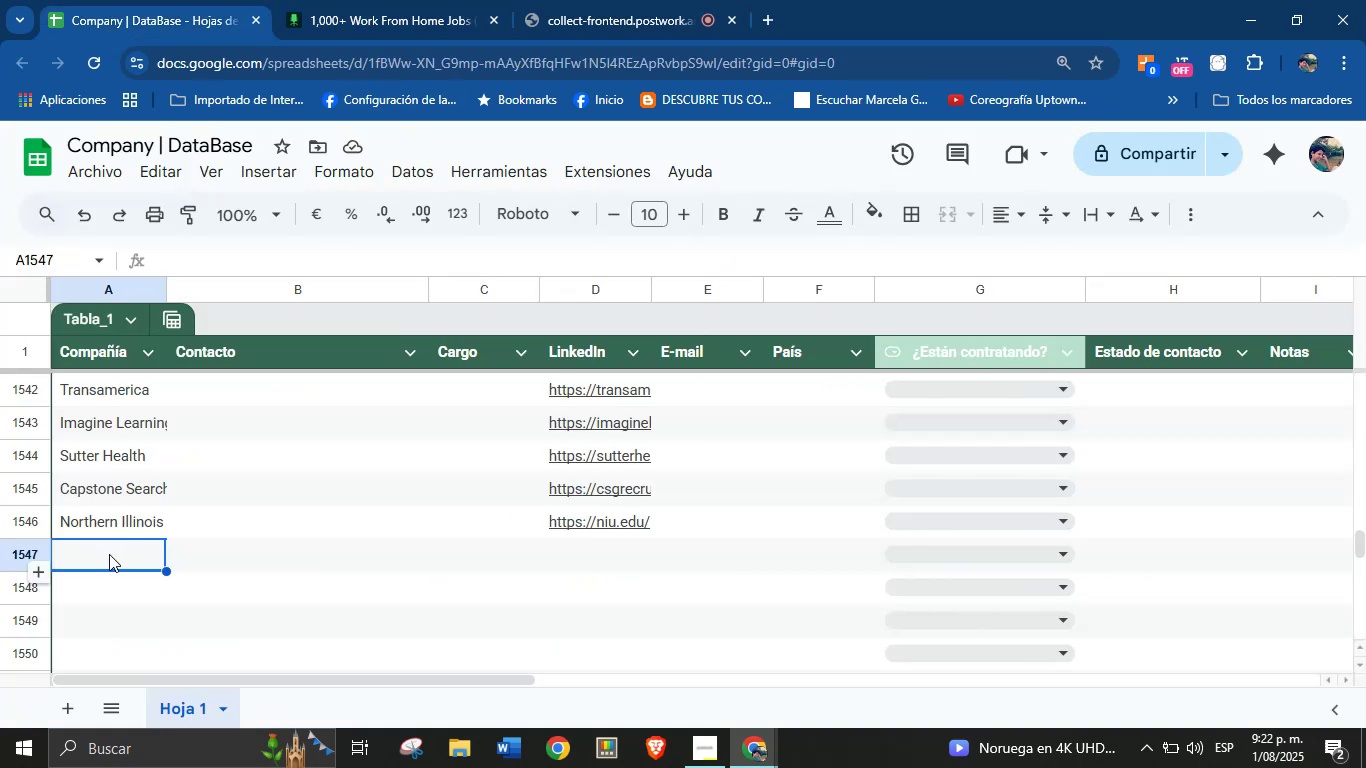 
key(Control+V)
 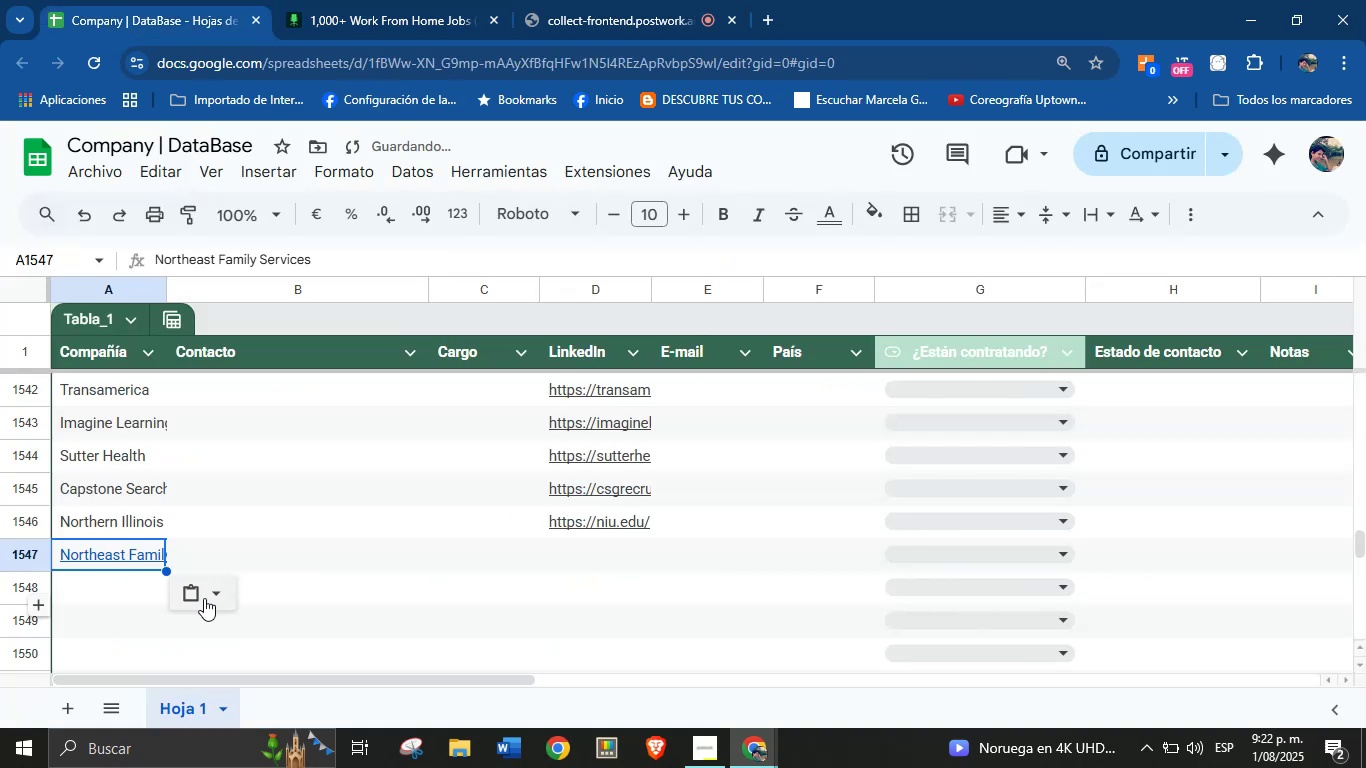 
left_click([216, 591])
 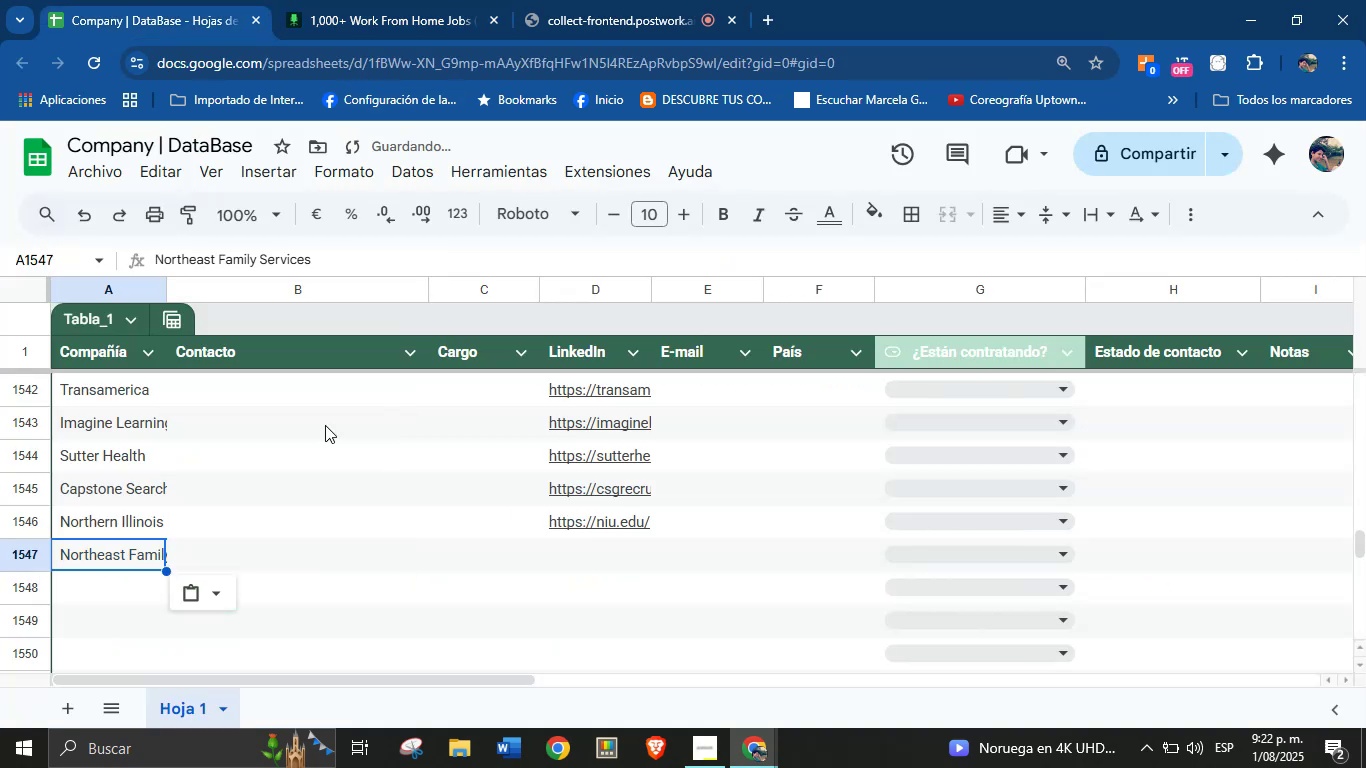 
left_click([399, 0])
 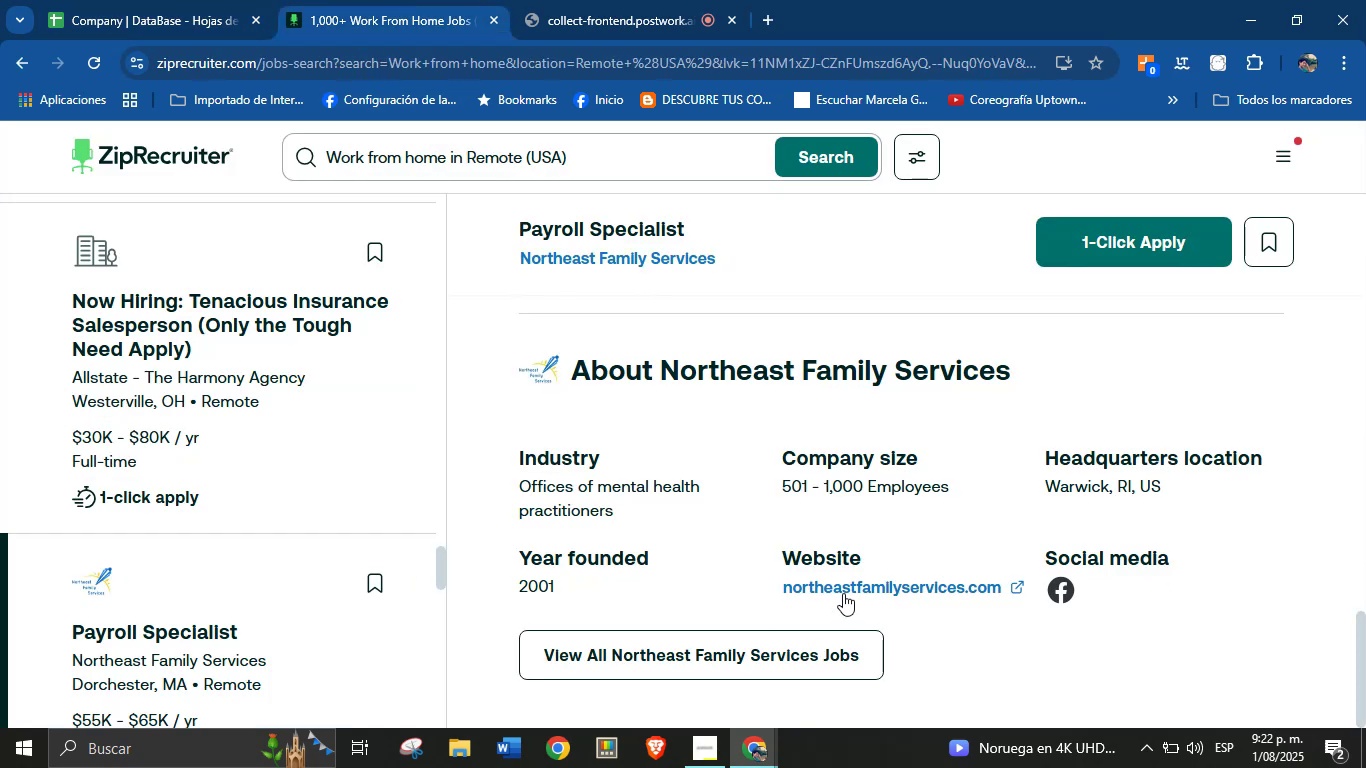 
right_click([843, 592])
 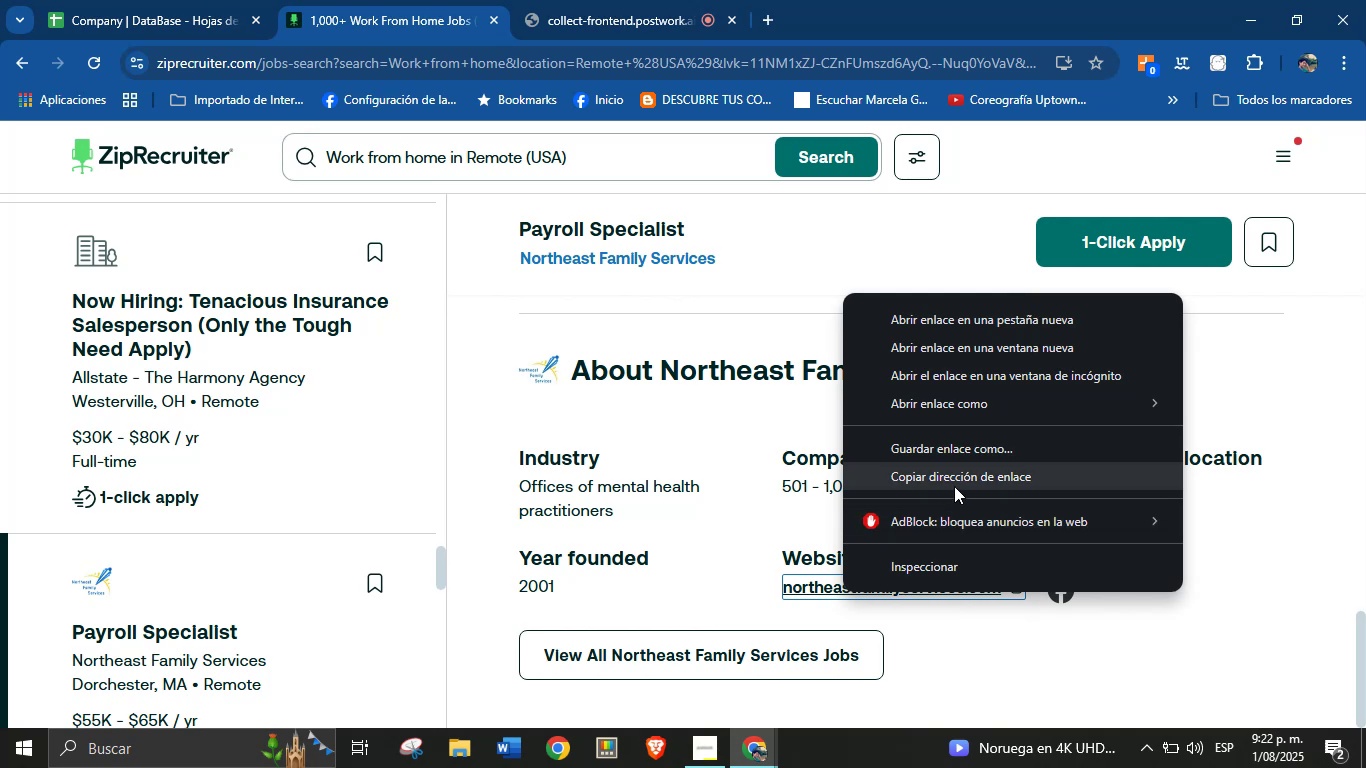 
left_click([954, 482])
 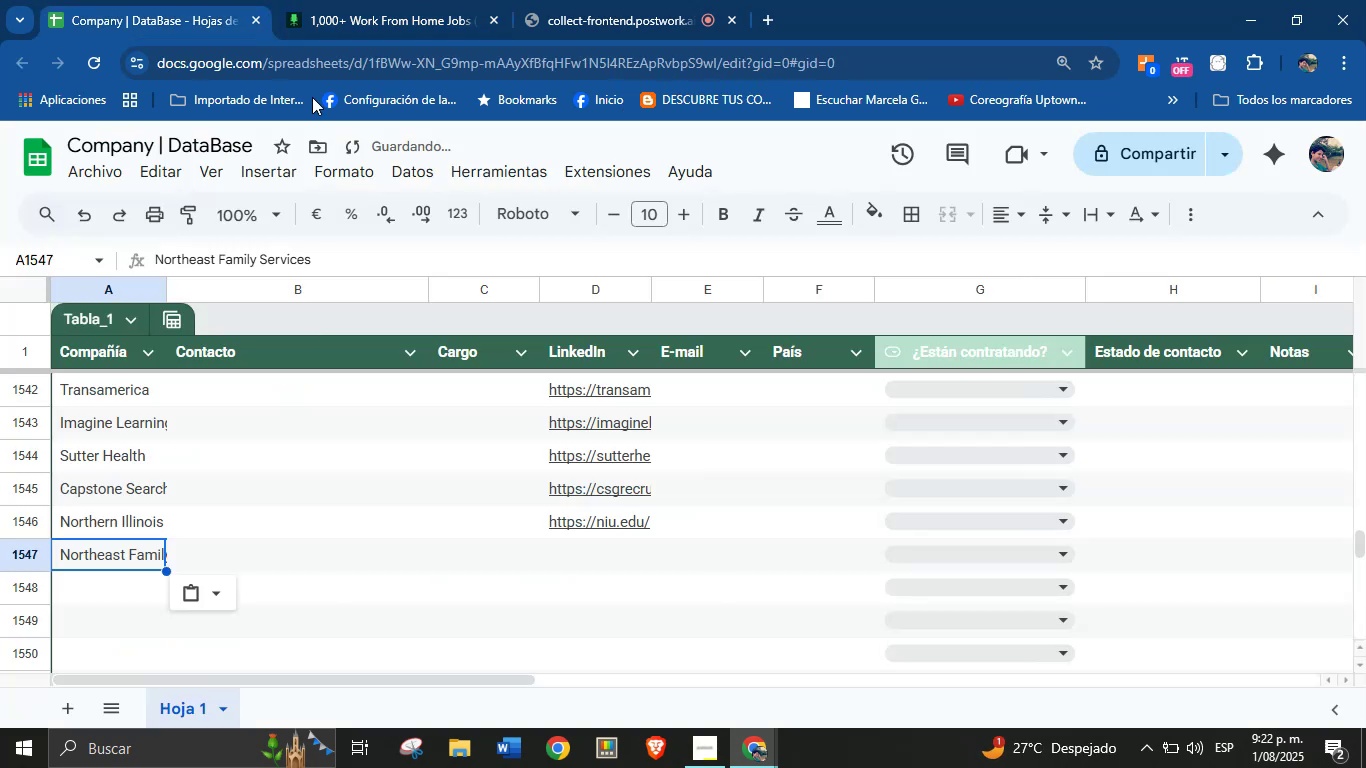 
key(Control+V)
 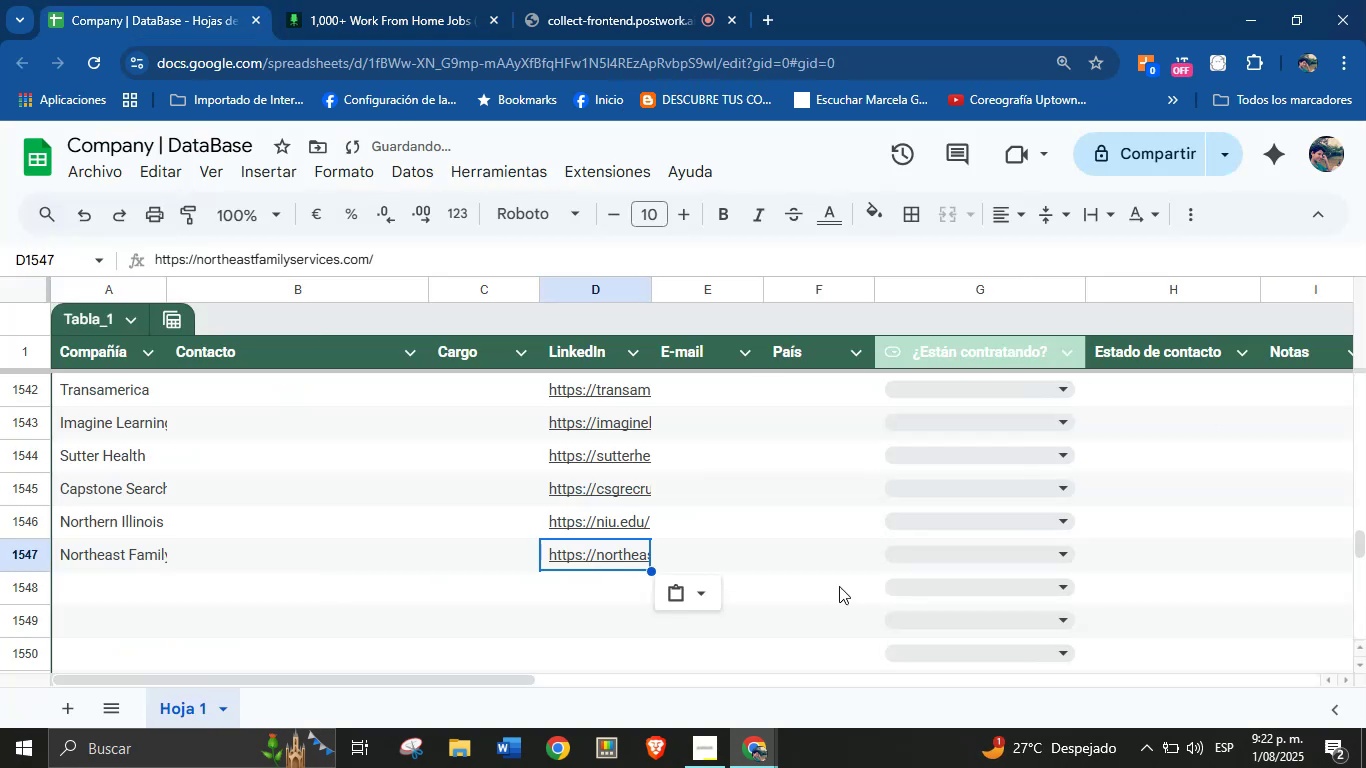 
left_click([110, 582])
 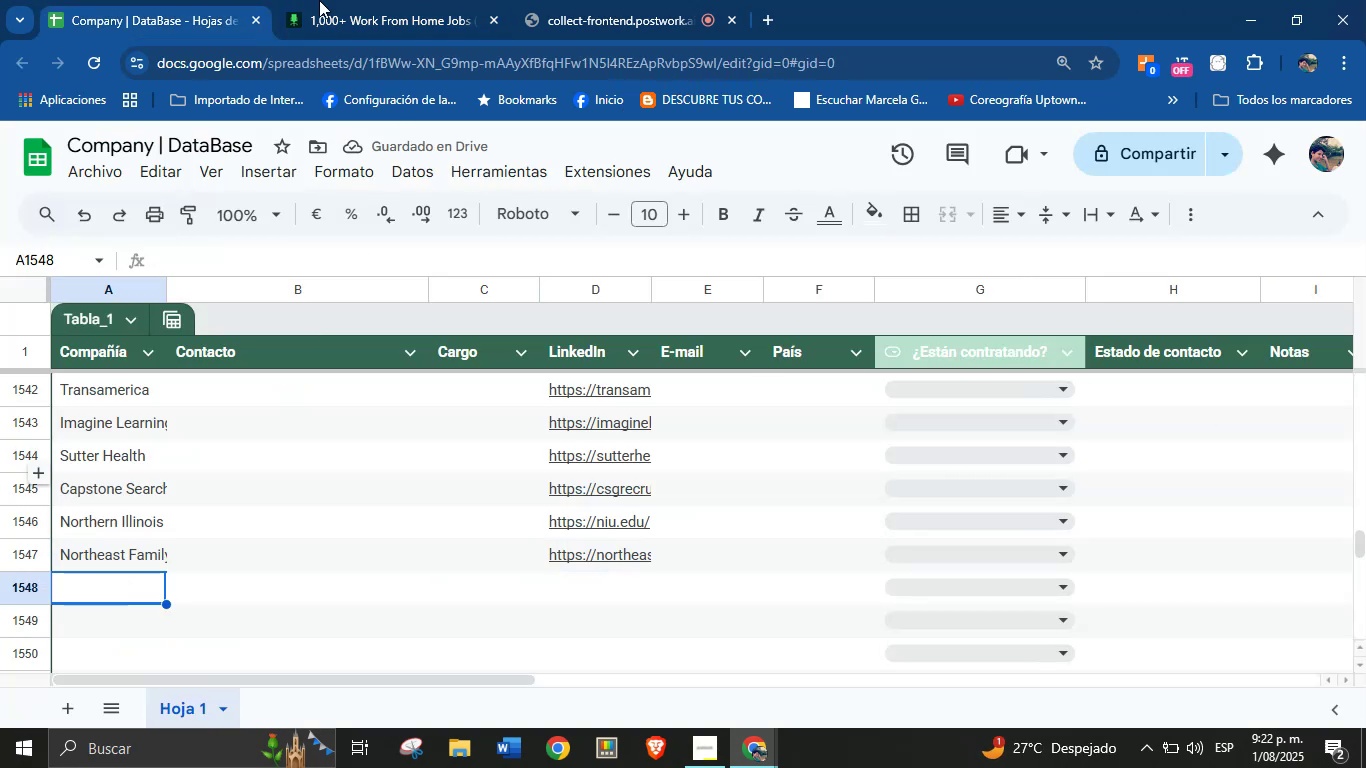 
left_click([385, 0])
 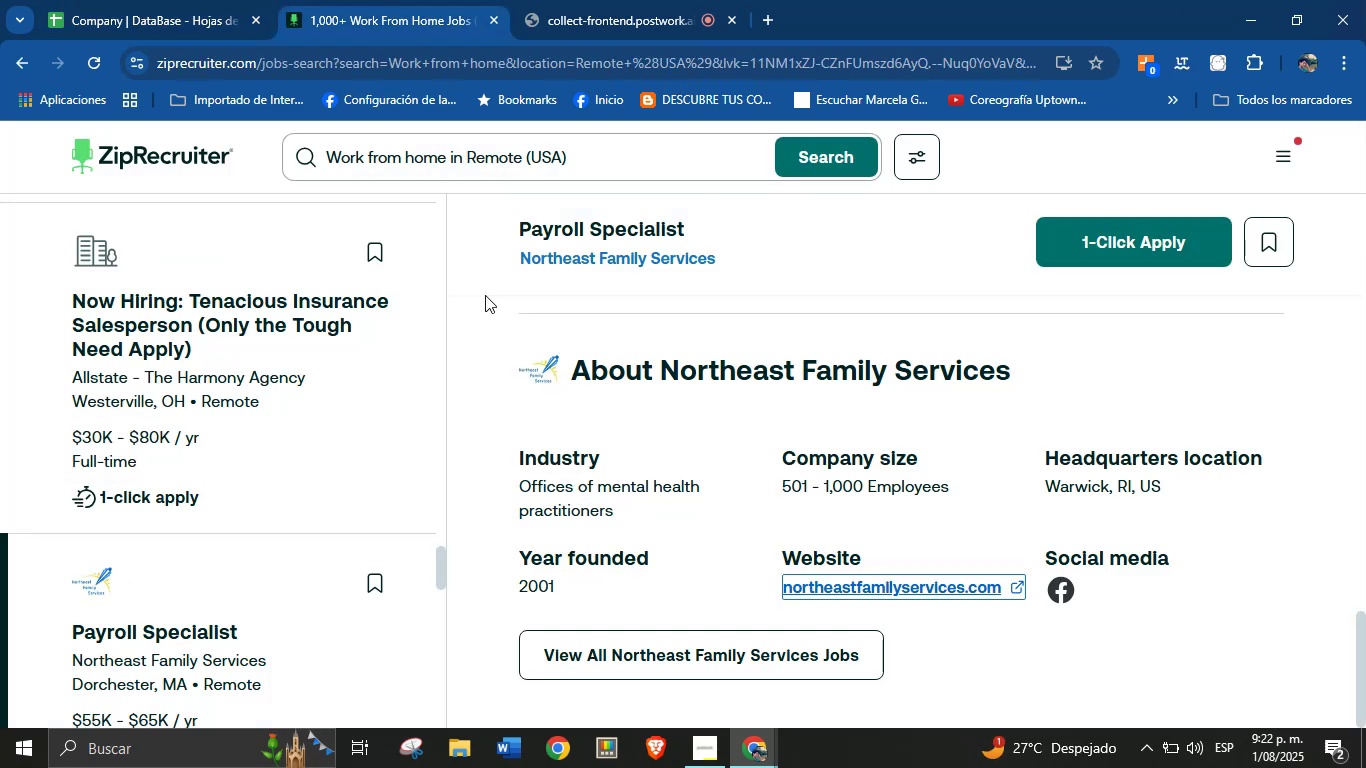 
scroll: coordinate [302, 512], scroll_direction: down, amount: 4.0
 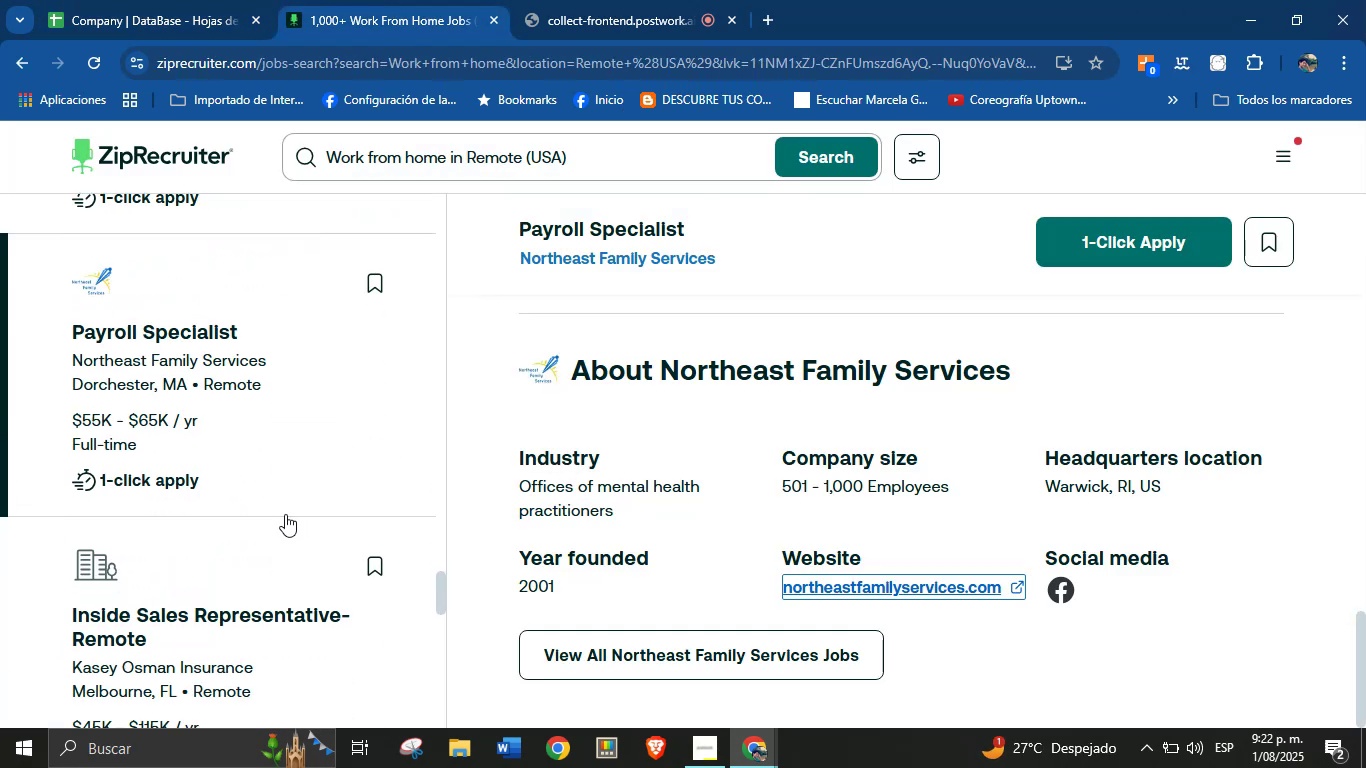 
left_click([184, 542])
 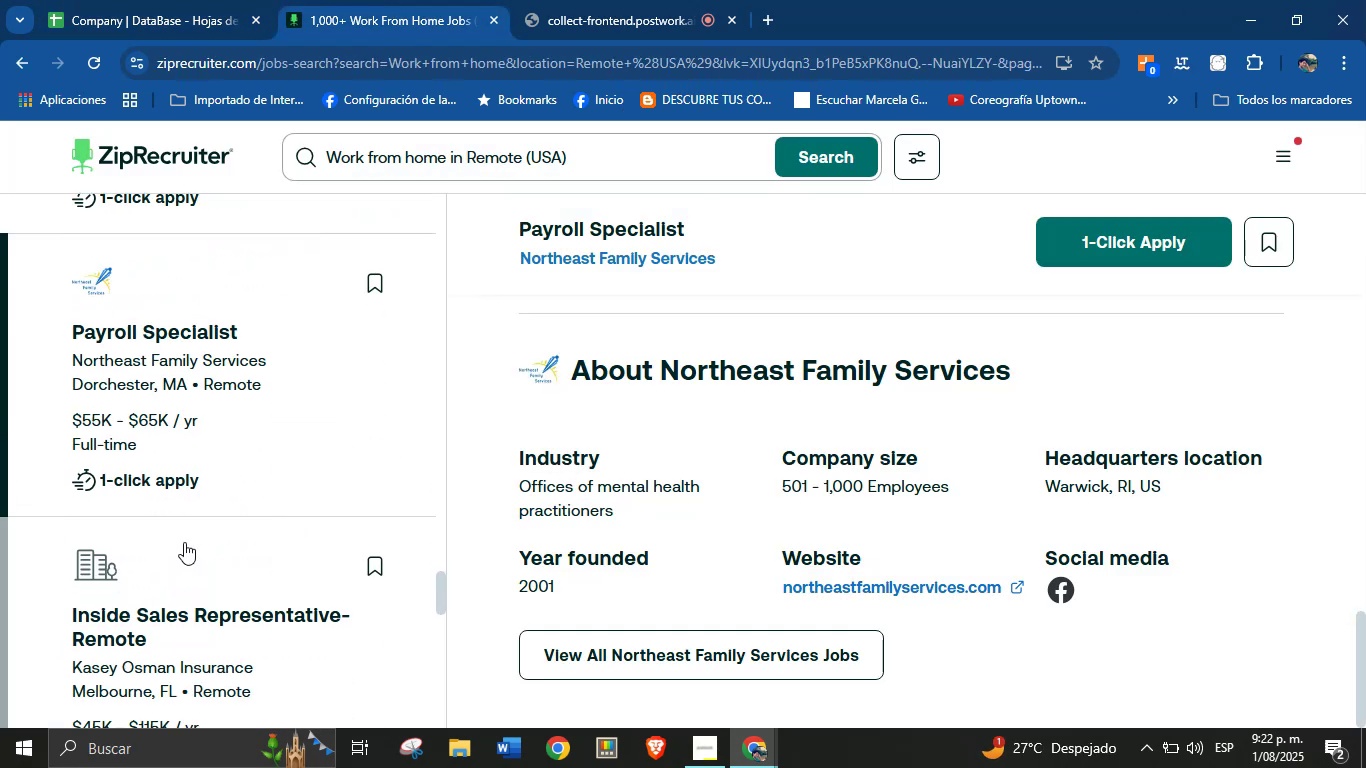 
scroll: coordinate [254, 471], scroll_direction: down, amount: 48.0
 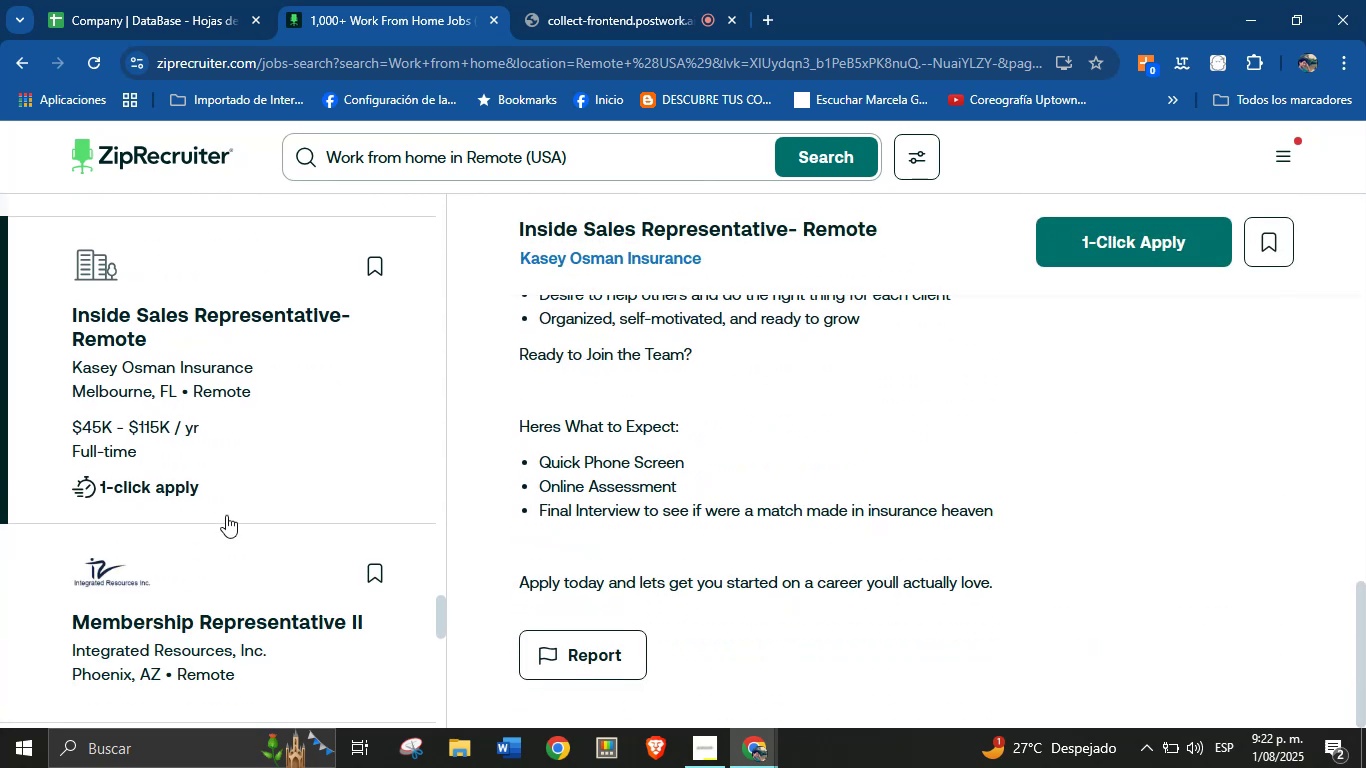 
left_click([204, 563])
 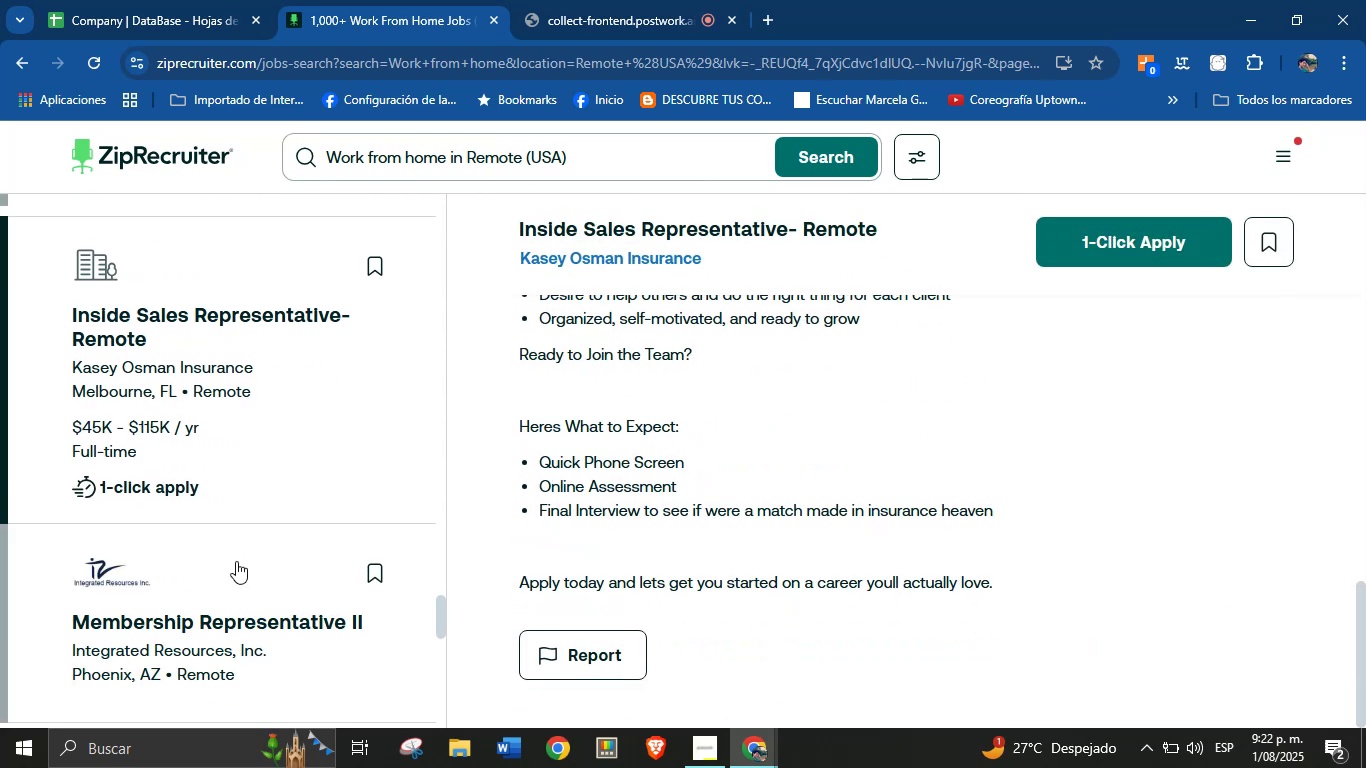 
scroll: coordinate [765, 405], scroll_direction: down, amount: 27.0
 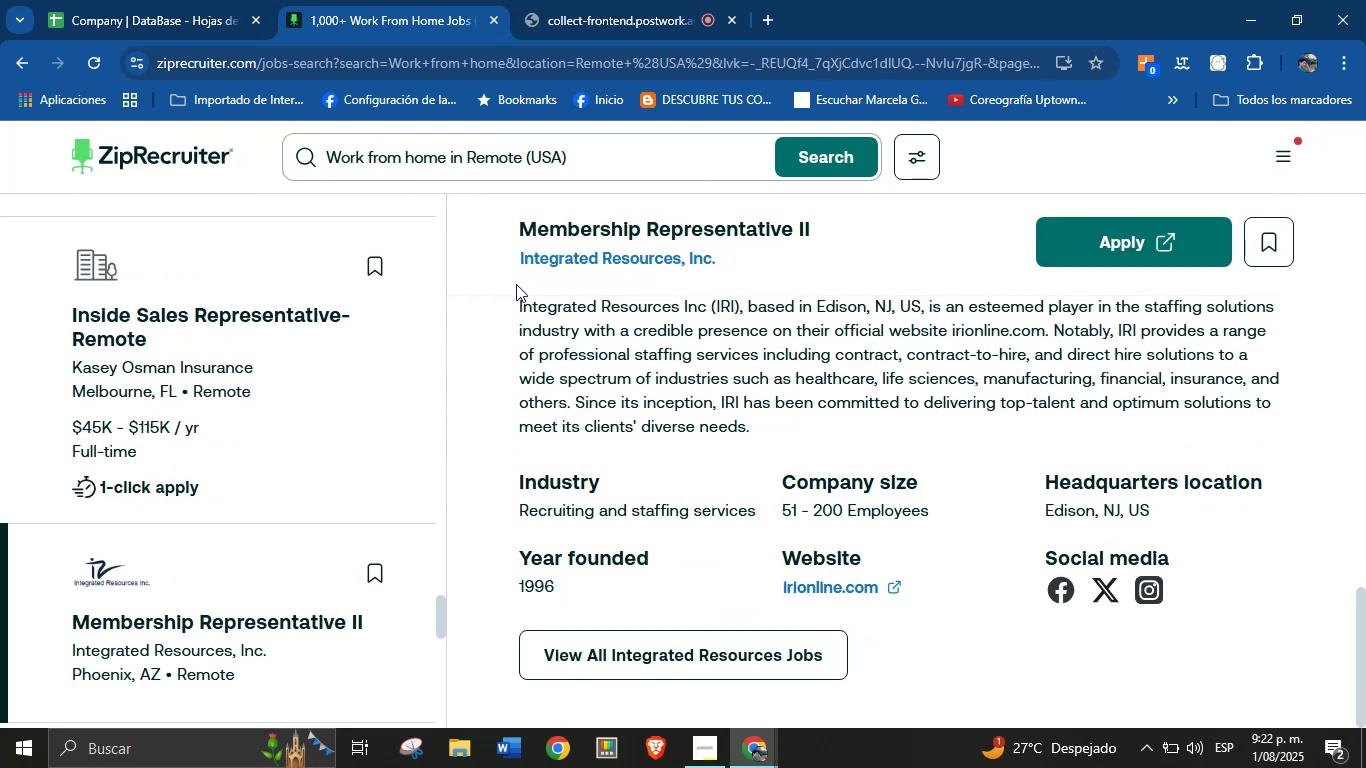 
left_click_drag(start_coordinate=[513, 263], to_coordinate=[715, 262])
 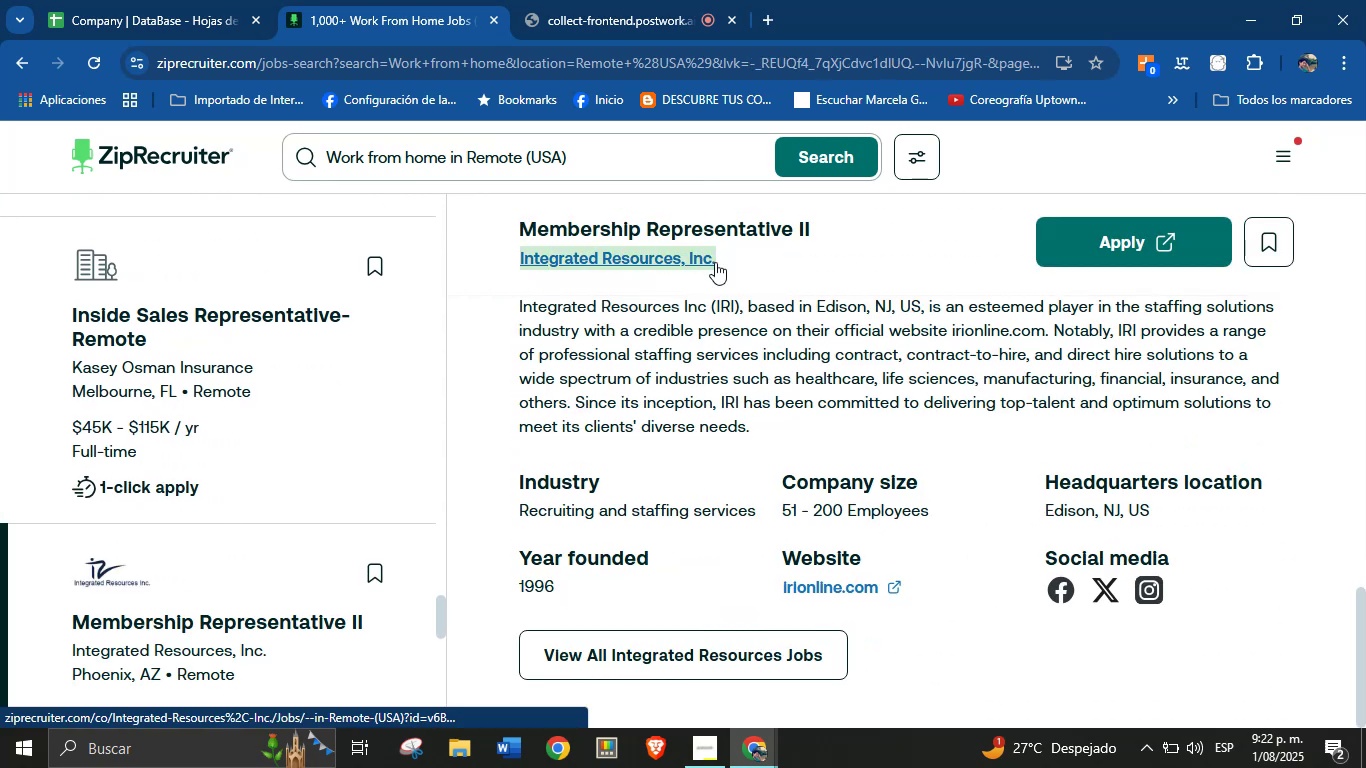 
key(Control+C)
 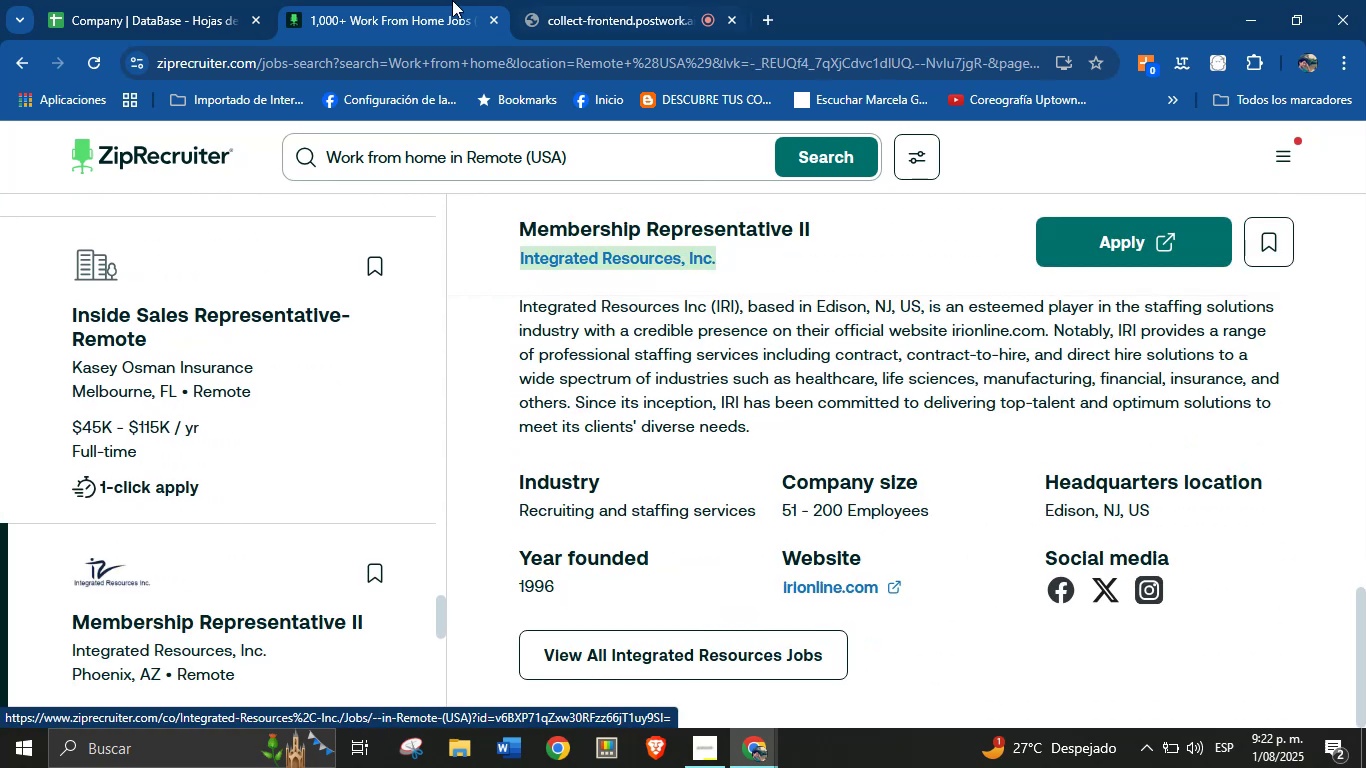 
left_click([216, 0])
 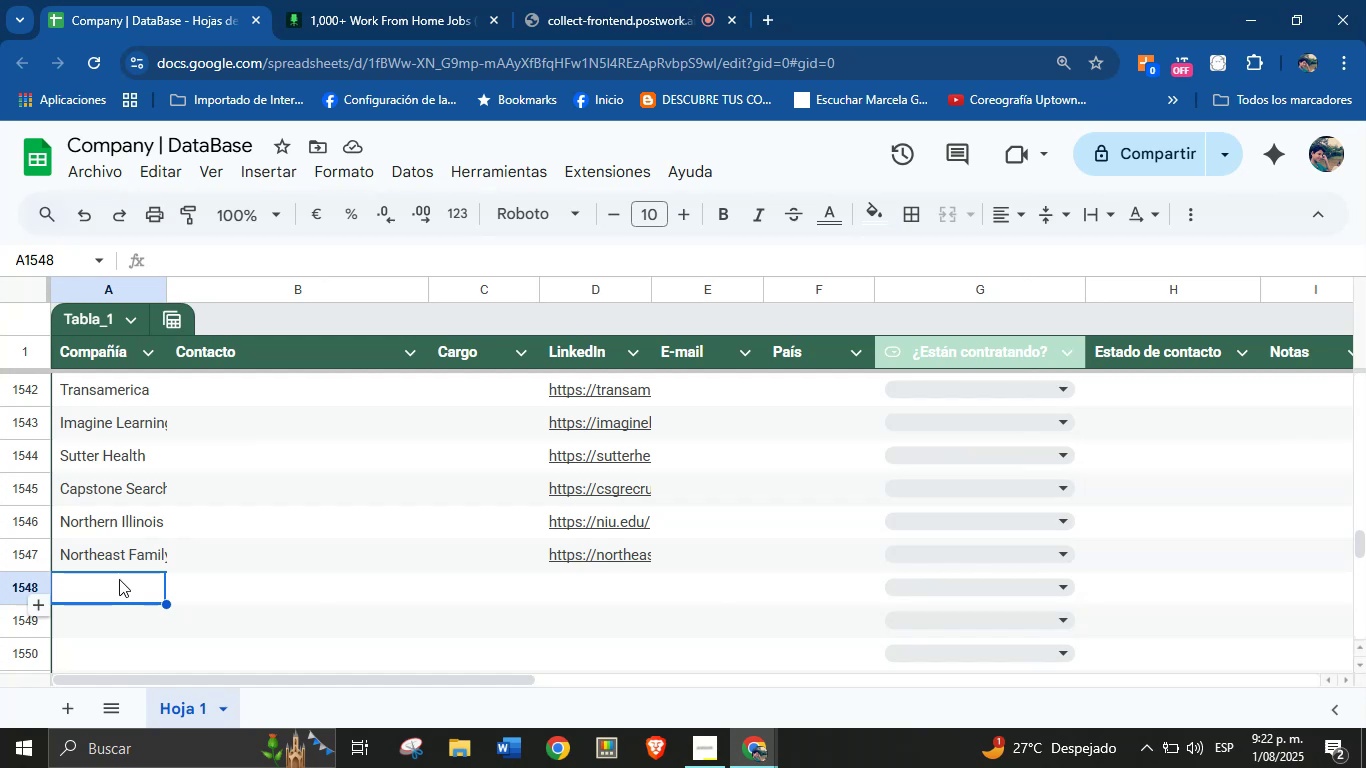 
left_click([119, 581])
 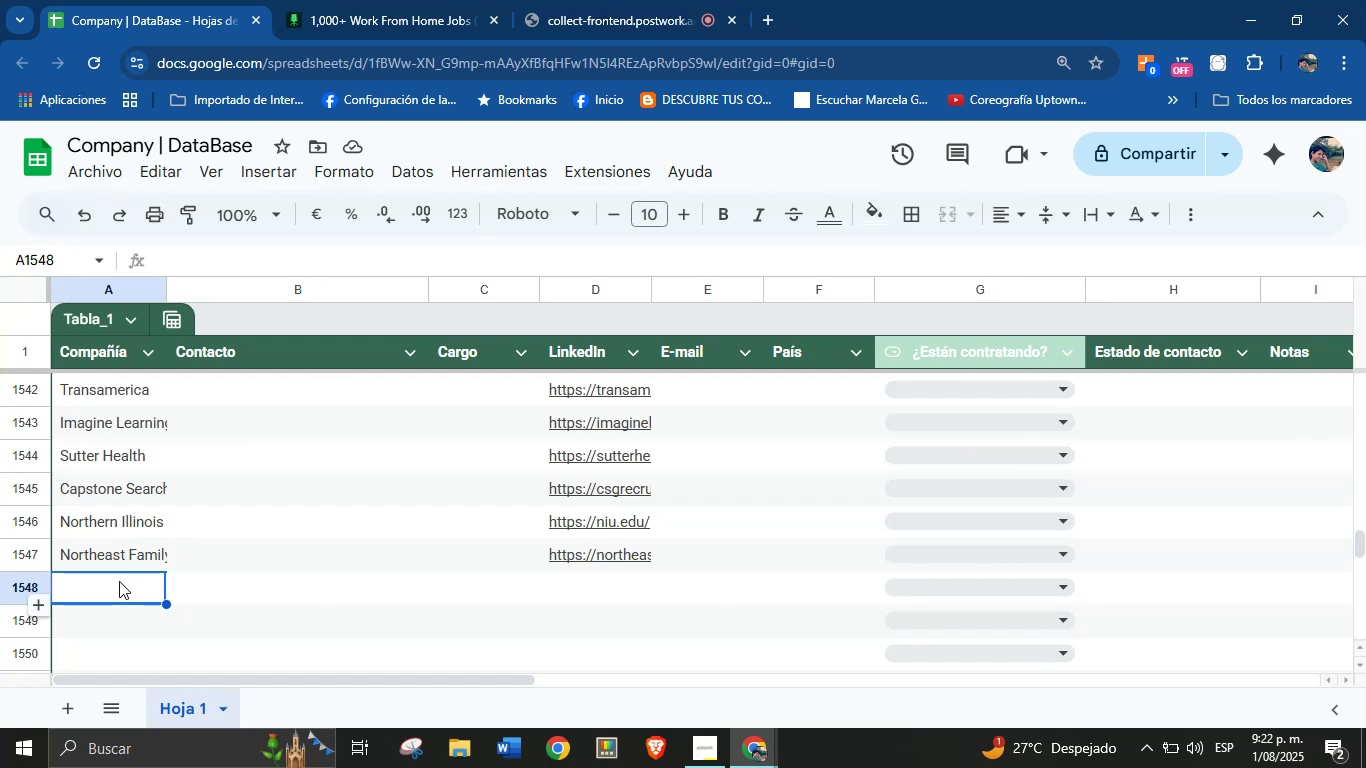 
key(Control+V)
 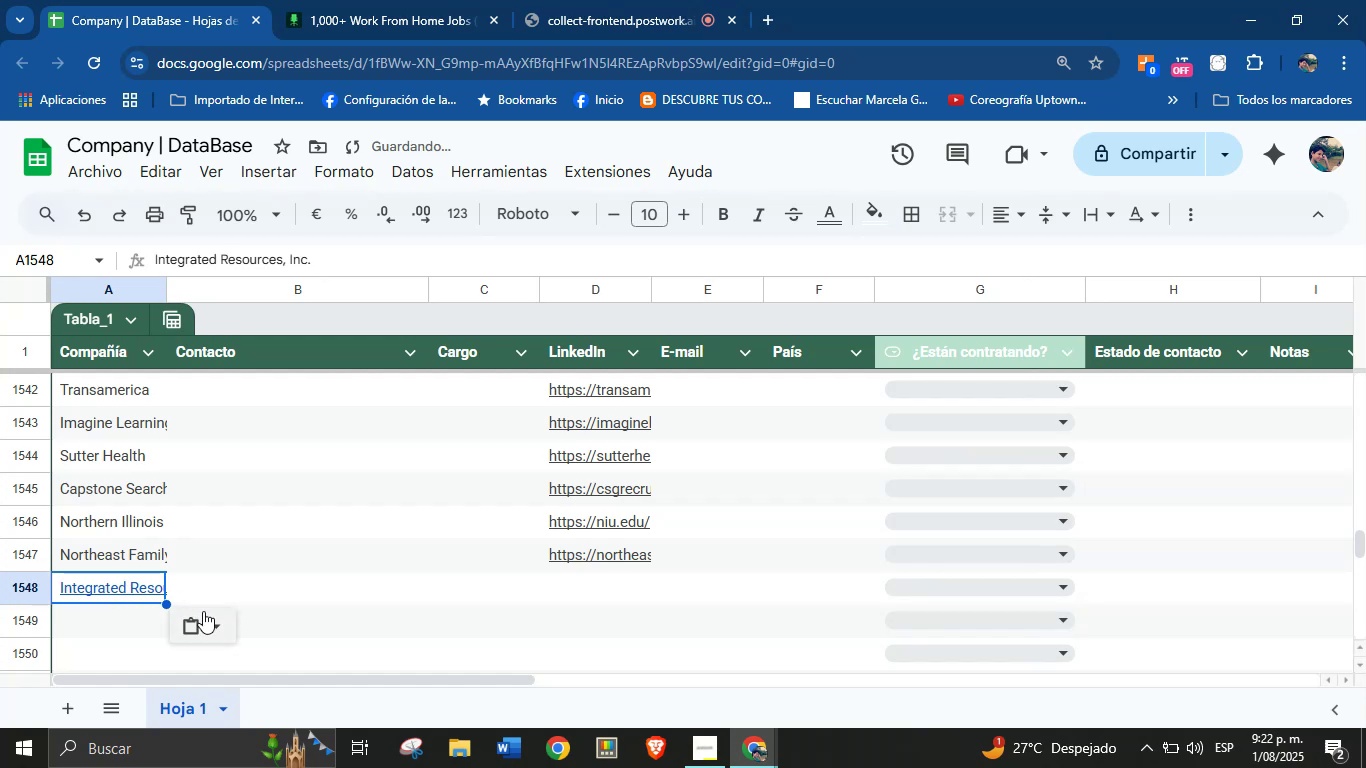 
left_click([212, 617])
 